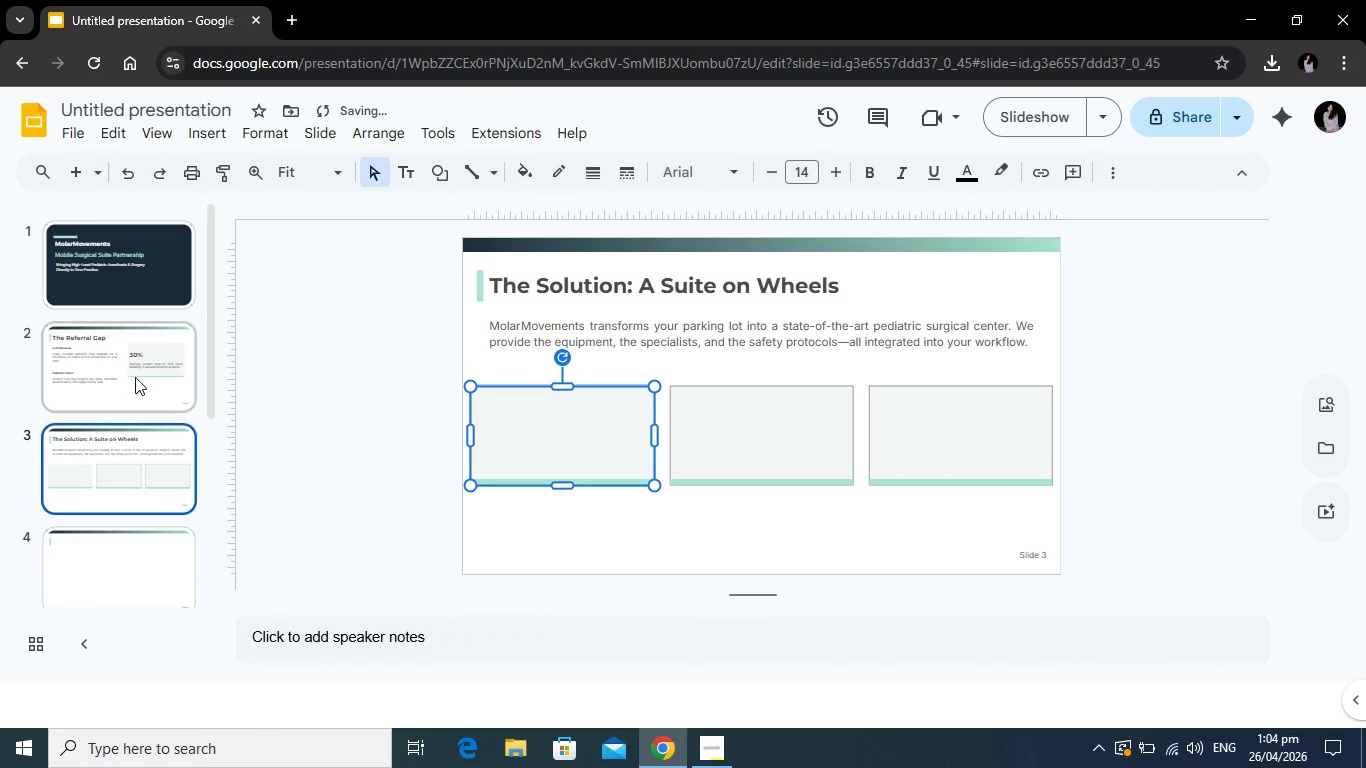 
left_click([135, 377])
 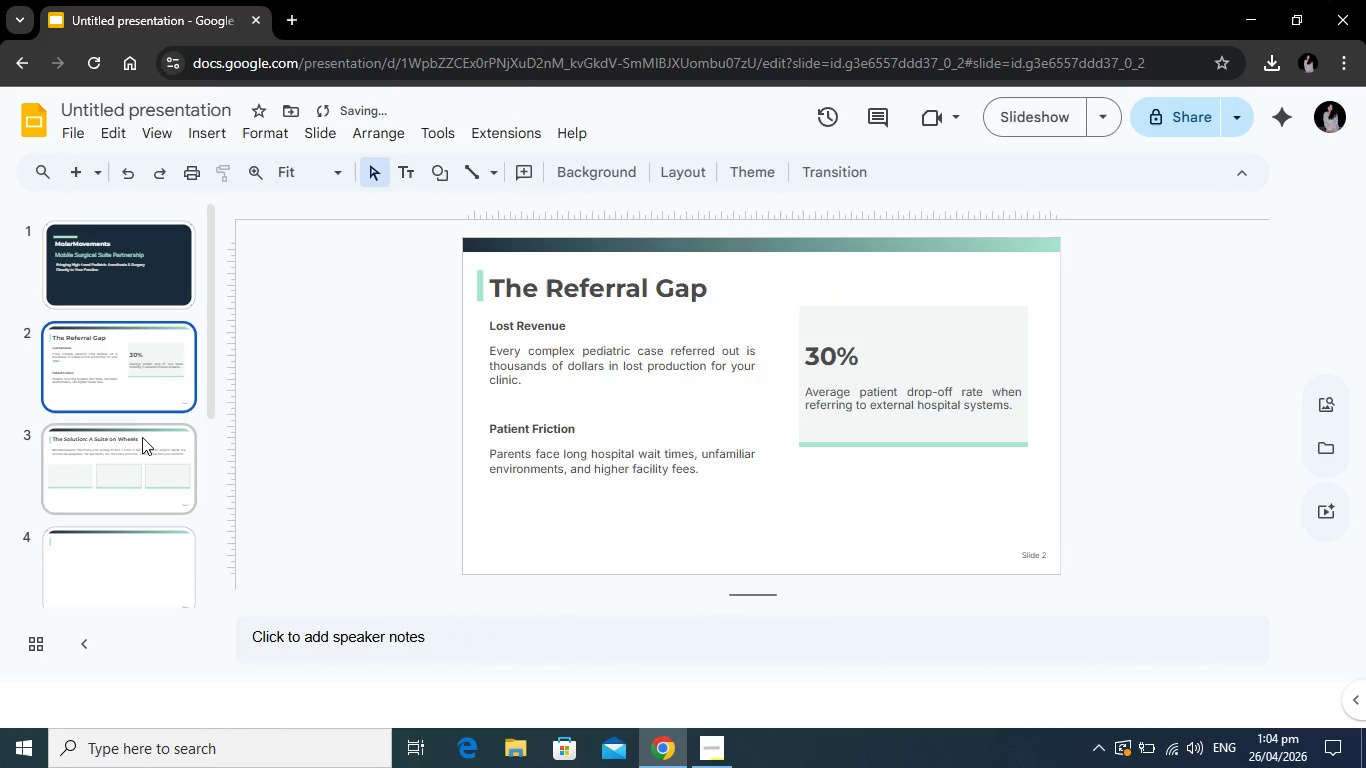 
left_click([145, 445])
 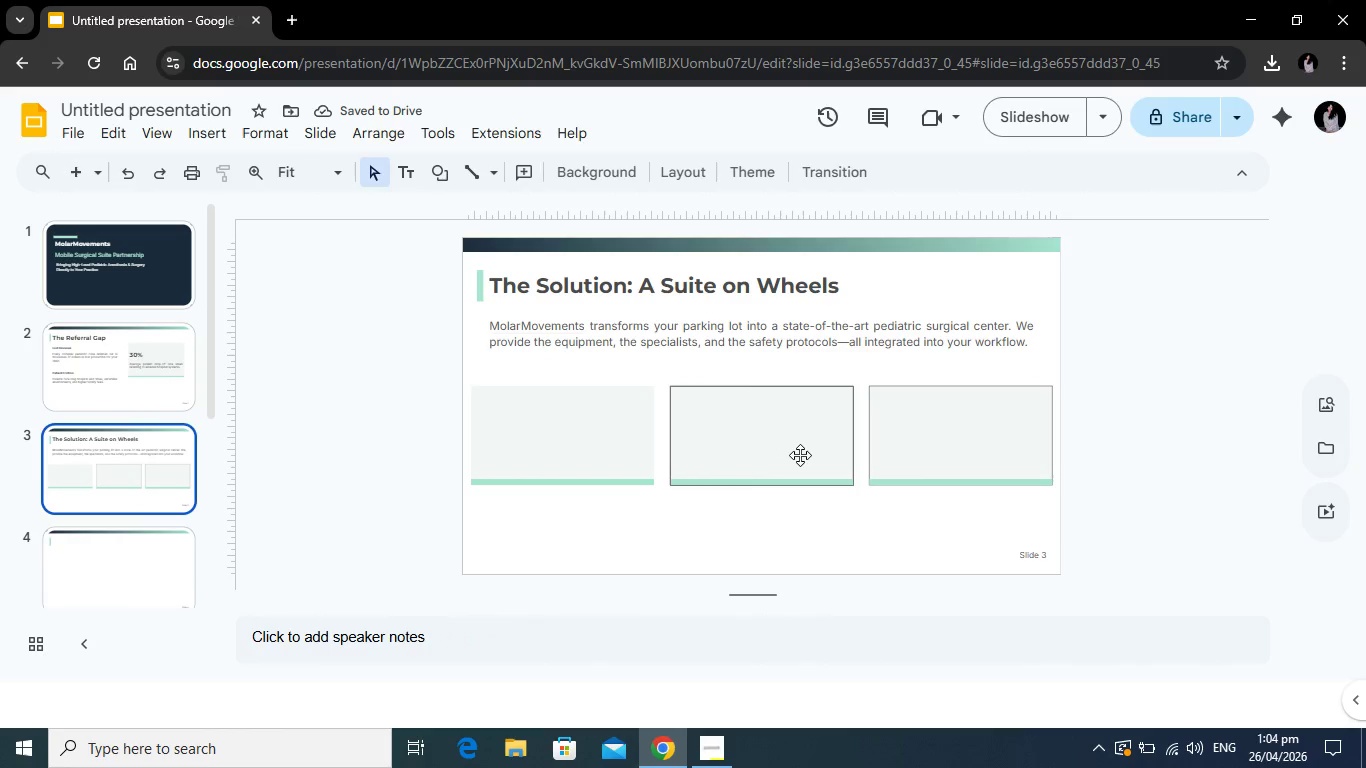 
left_click([801, 455])
 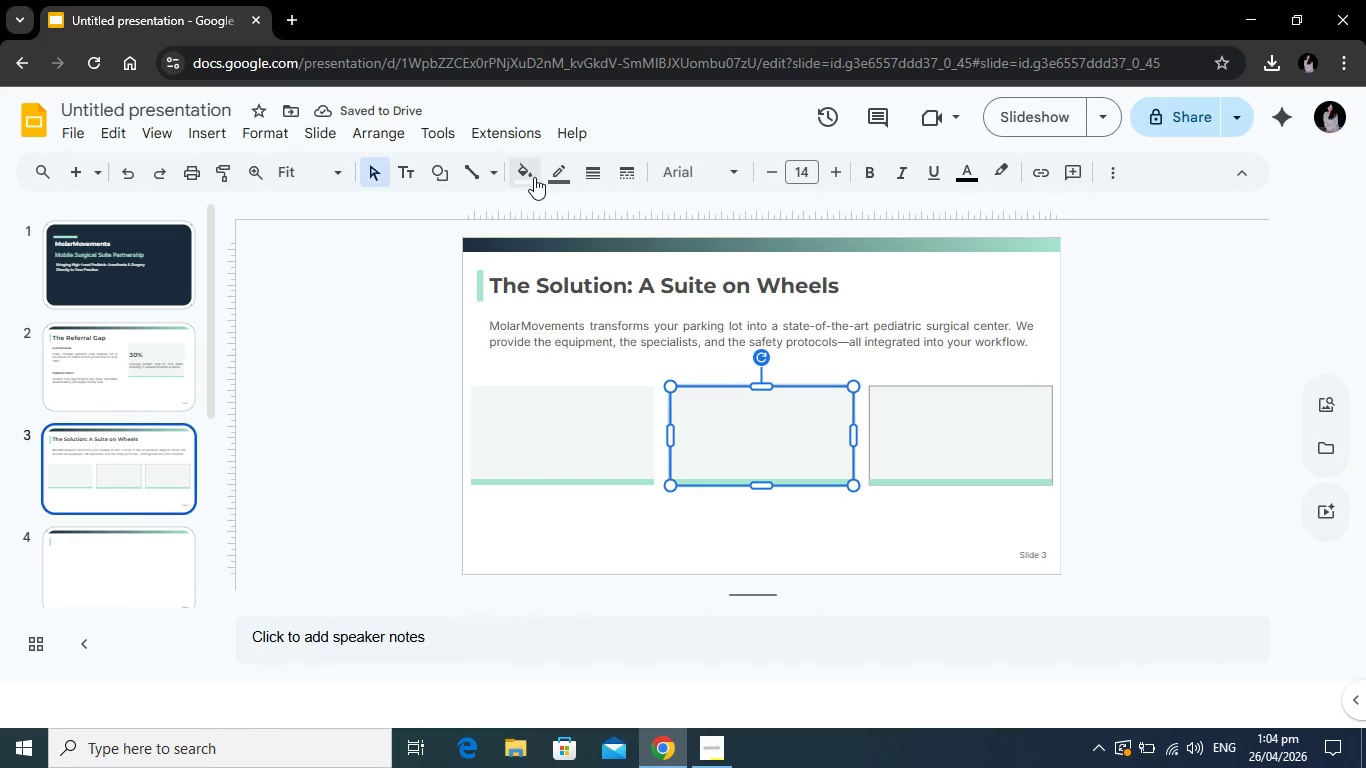 
left_click([558, 169])
 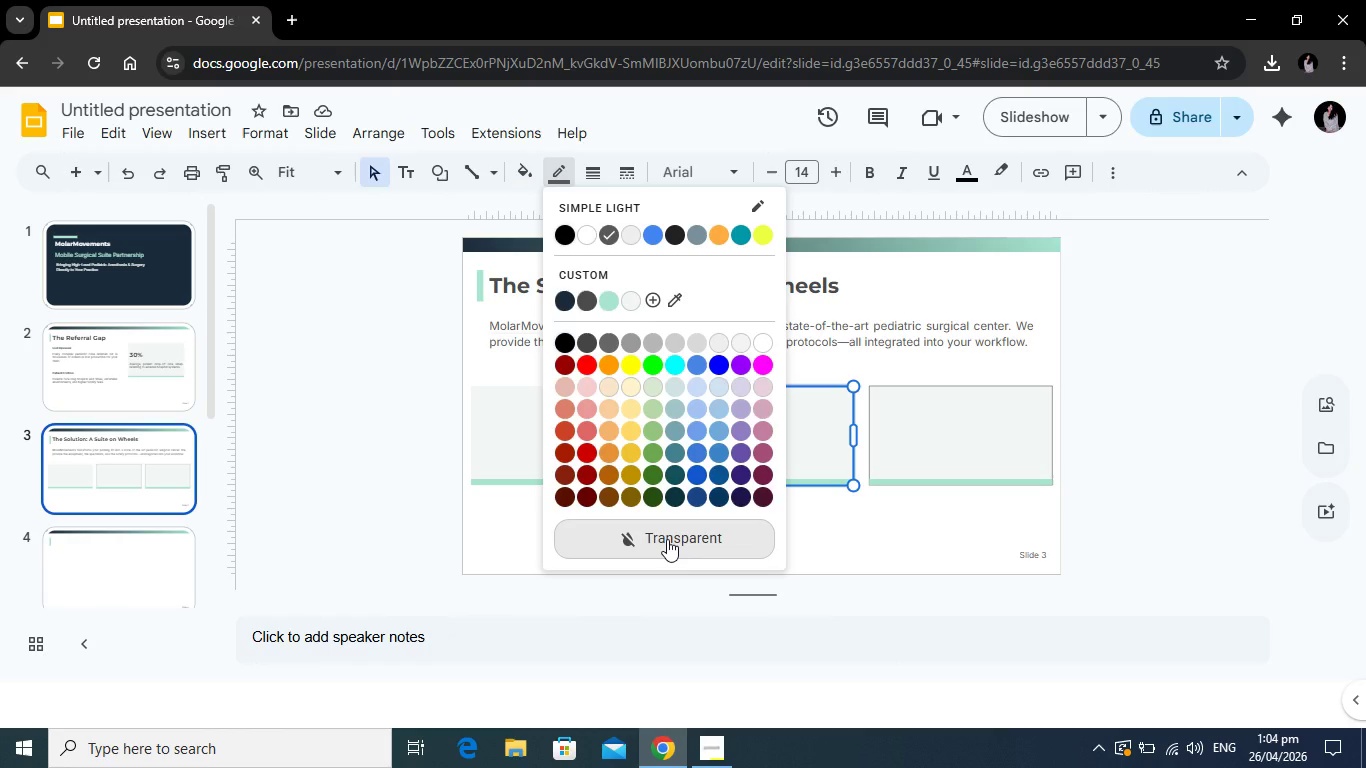 
left_click([667, 539])
 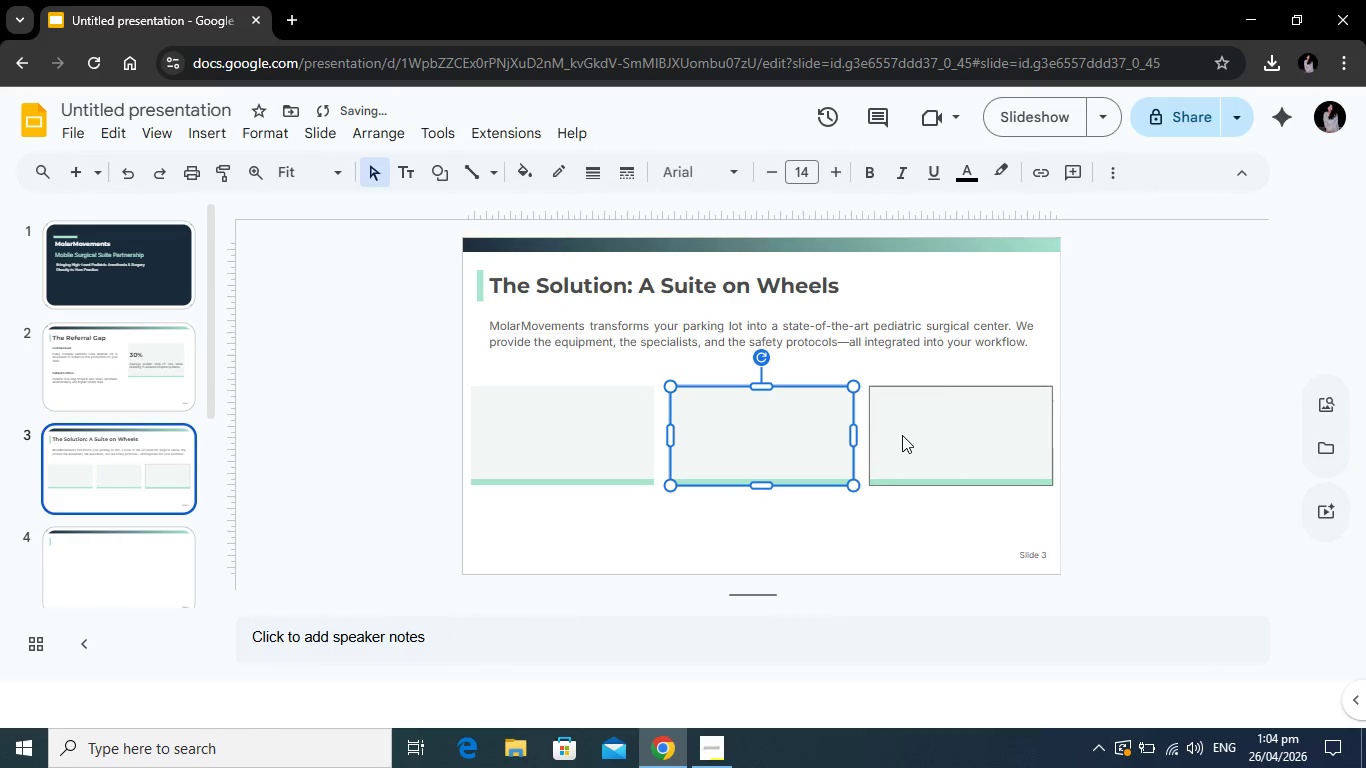 
left_click([902, 435])
 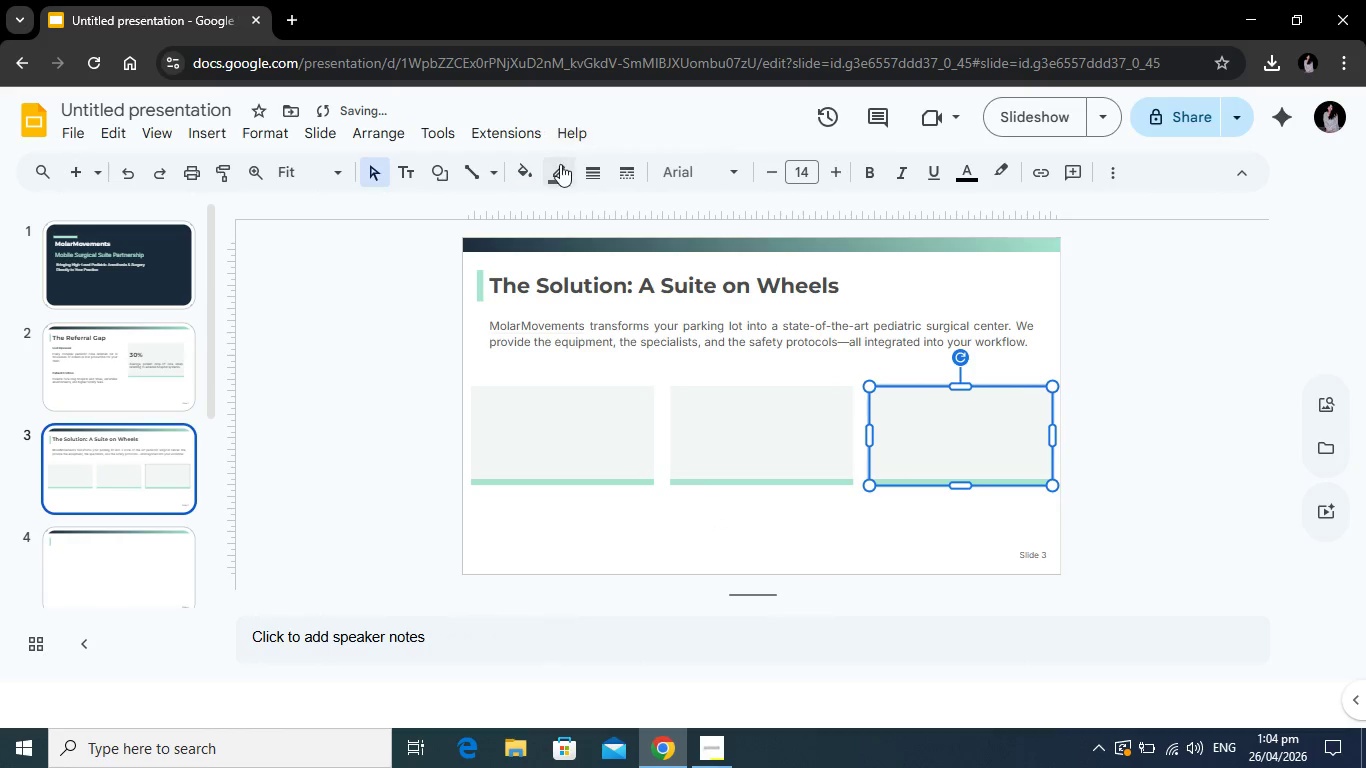 
left_click([558, 165])
 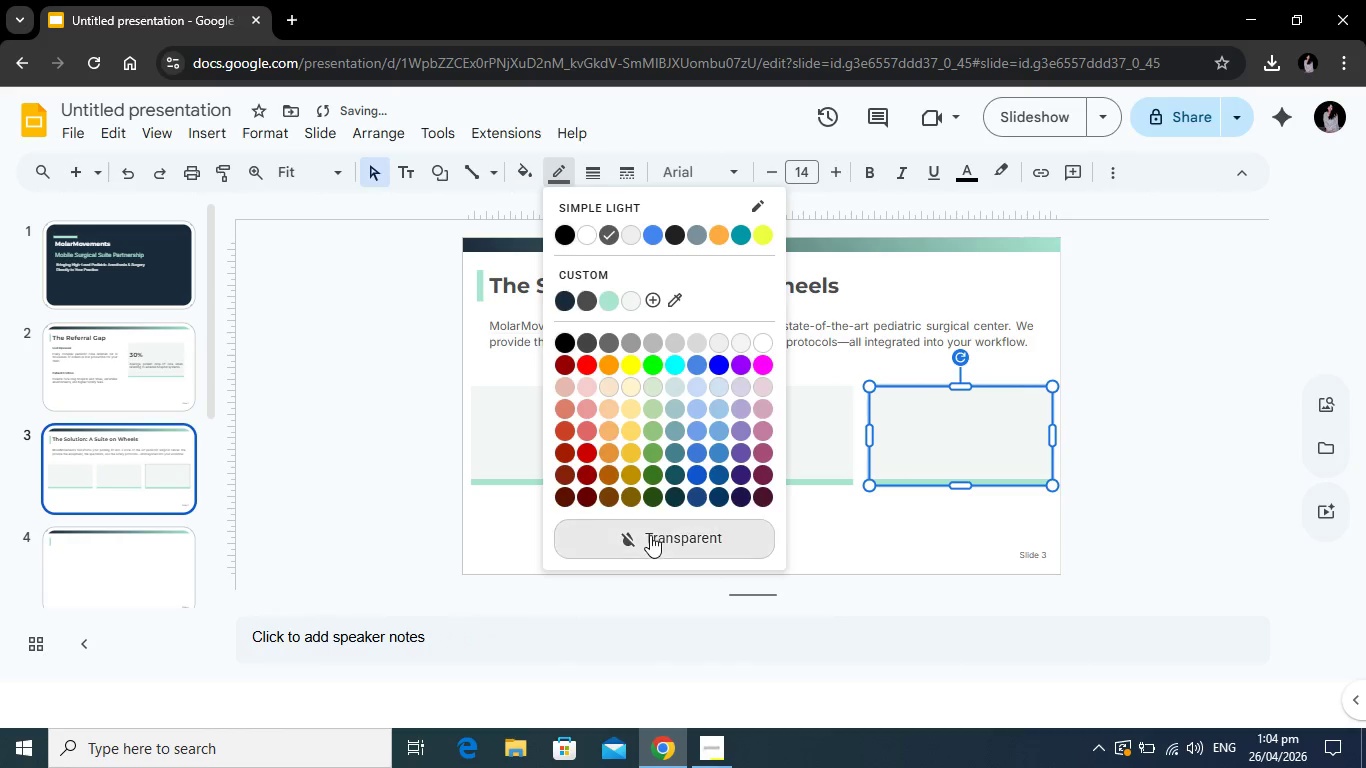 
left_click([650, 535])
 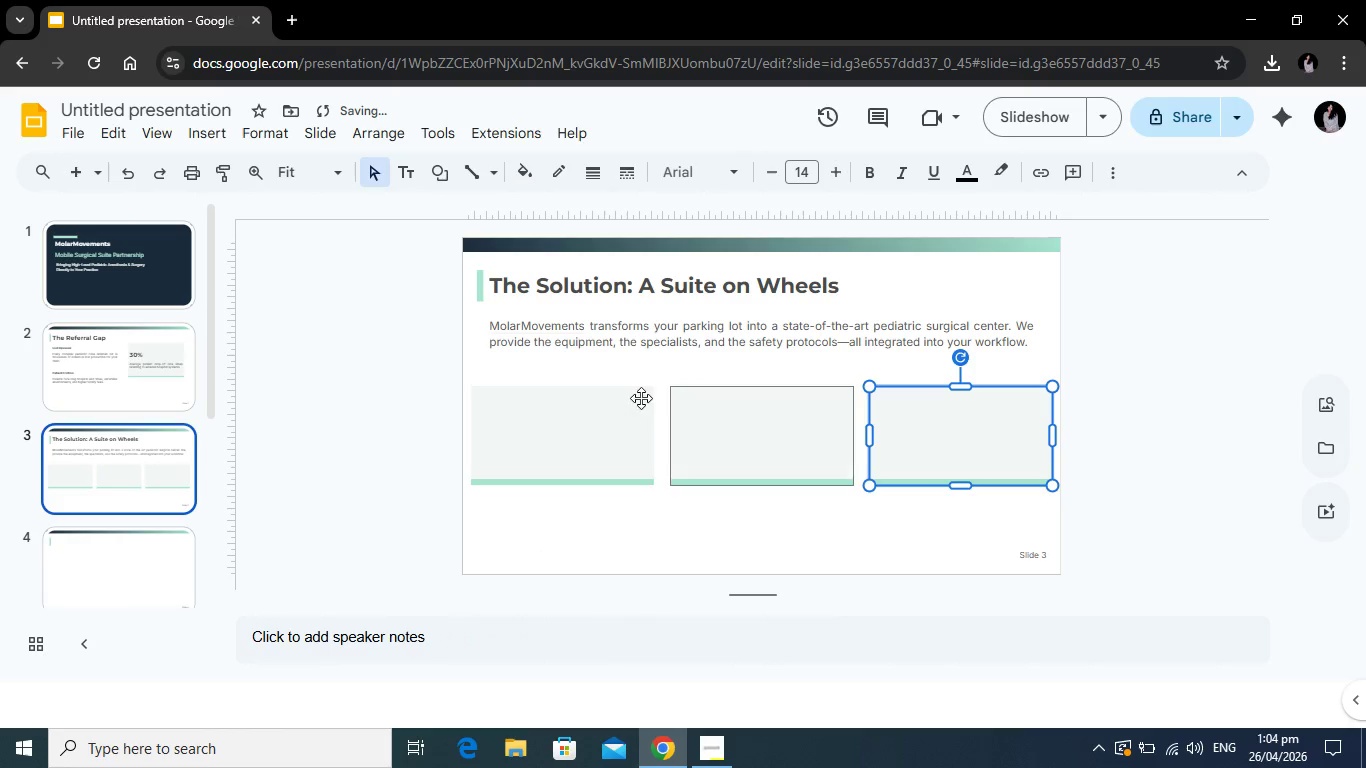 
left_click([610, 415])
 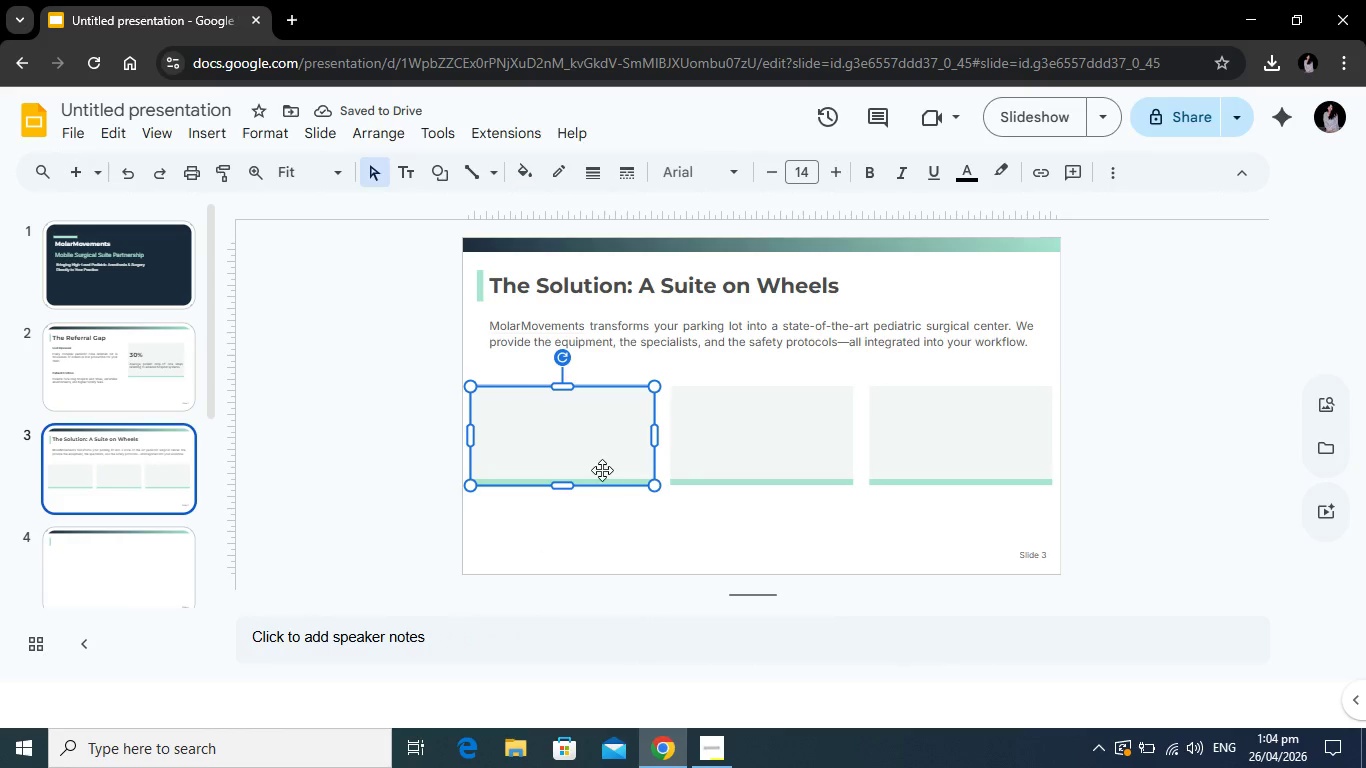 
type(Mobile Anesthesia)
 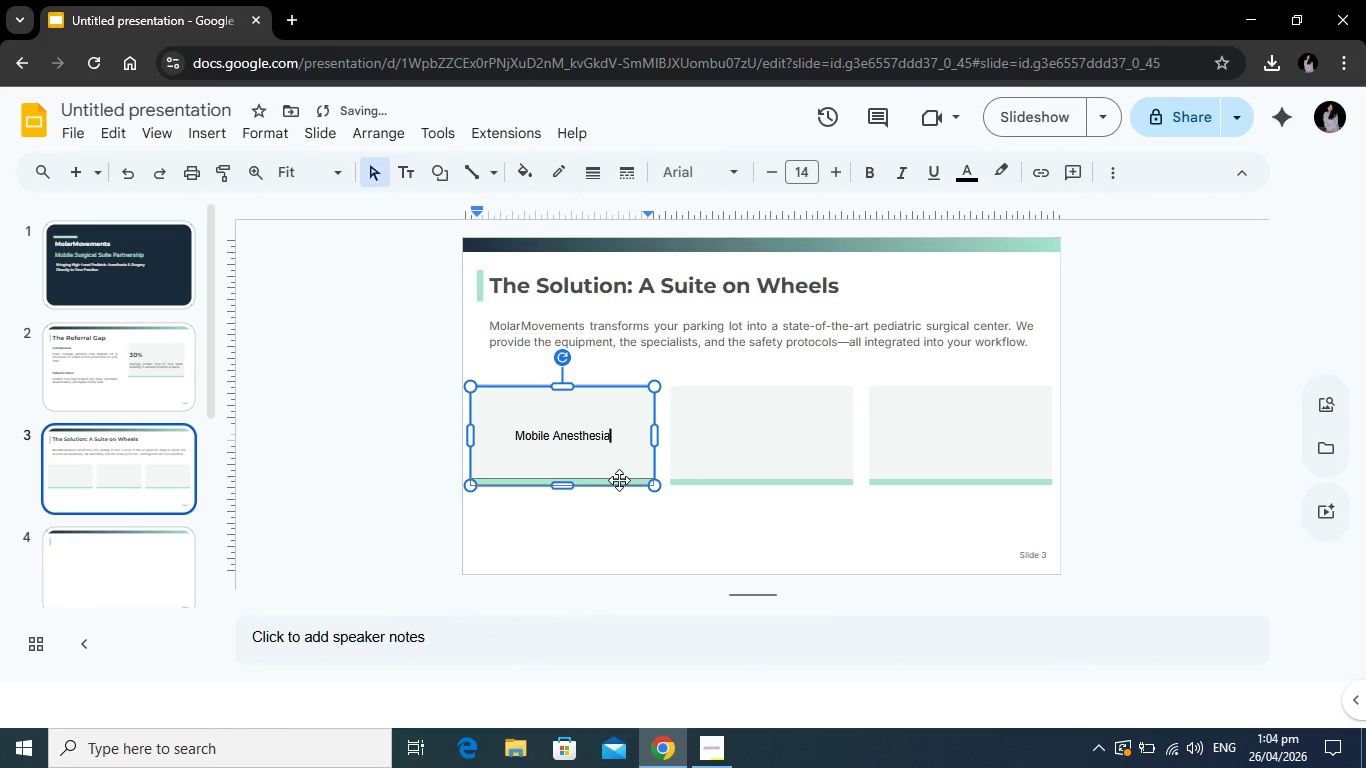 
key(Enter)
 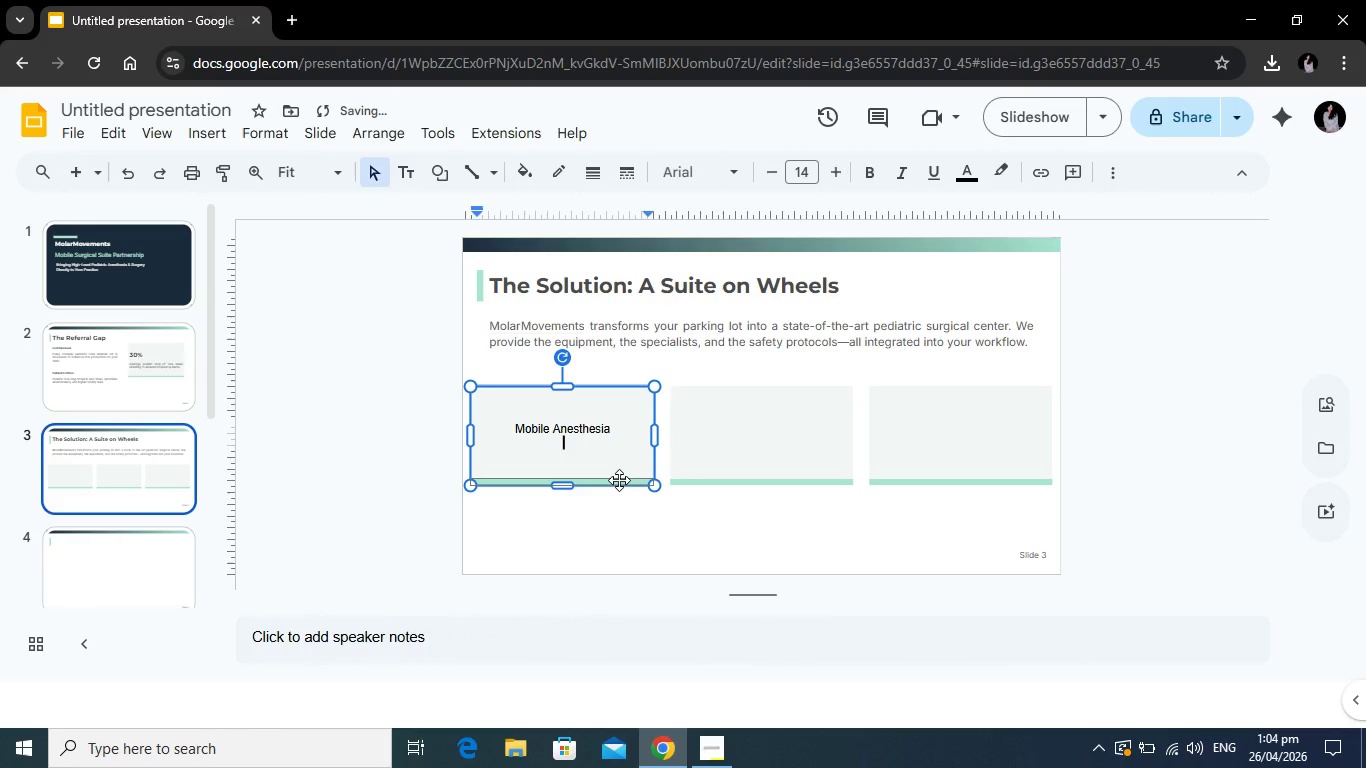 
key(Enter)
 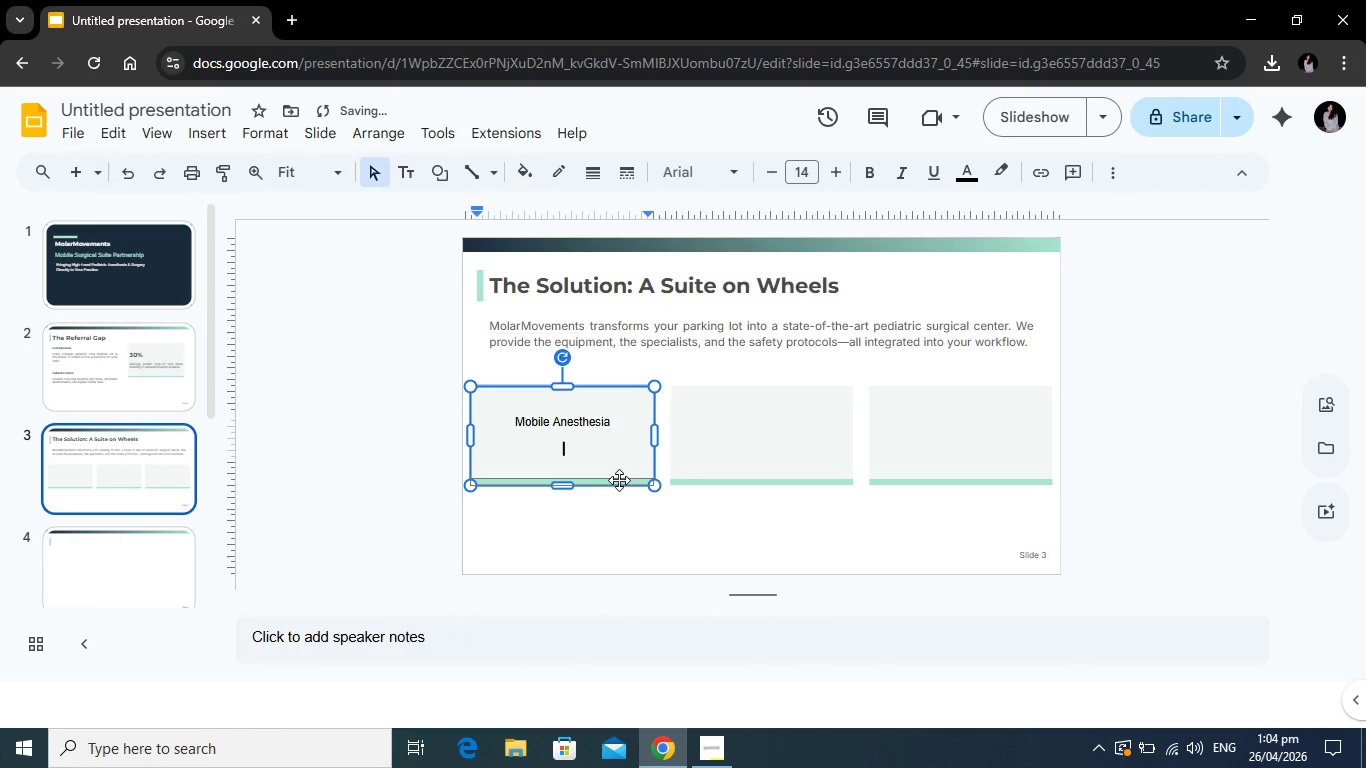 
type(Full IV sedation and general ame)
key(Backspace)
key(Backspace)
key(Backspace)
 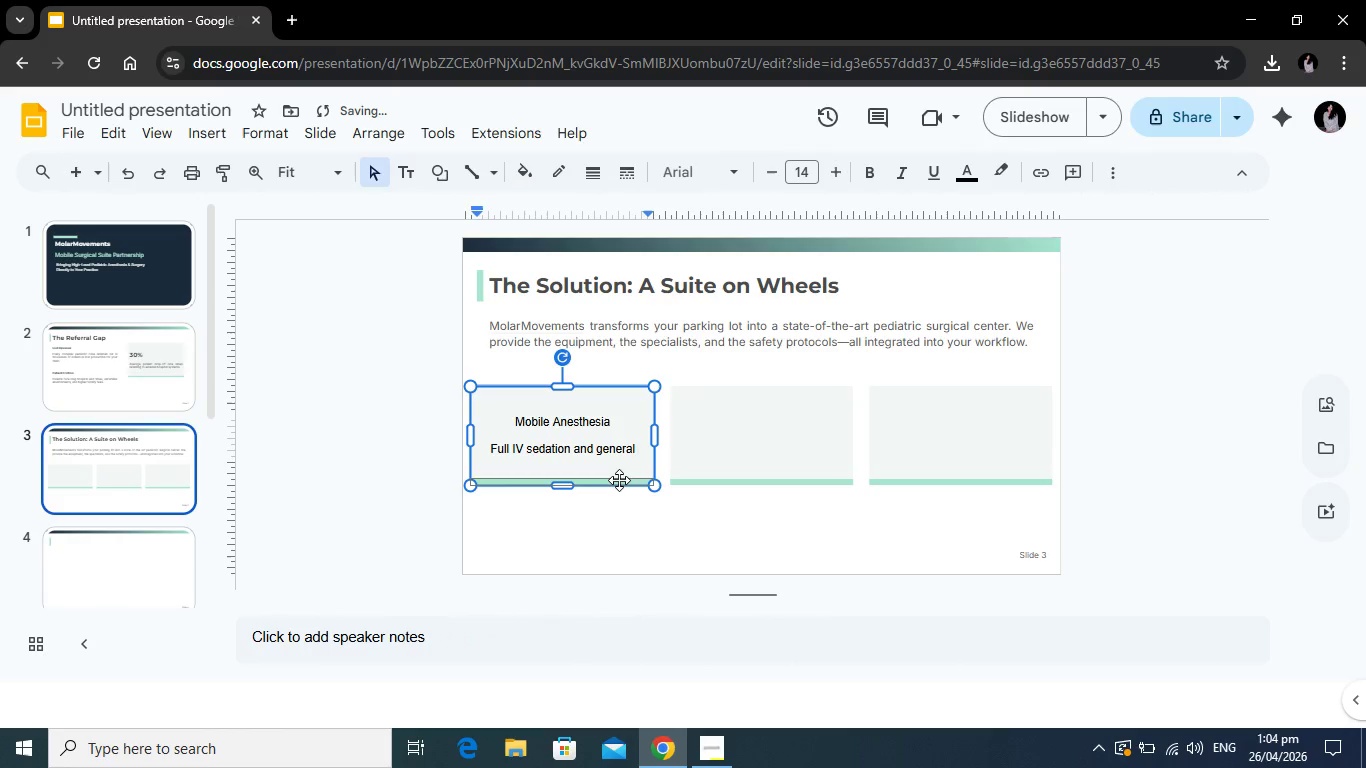 
key(Enter)
 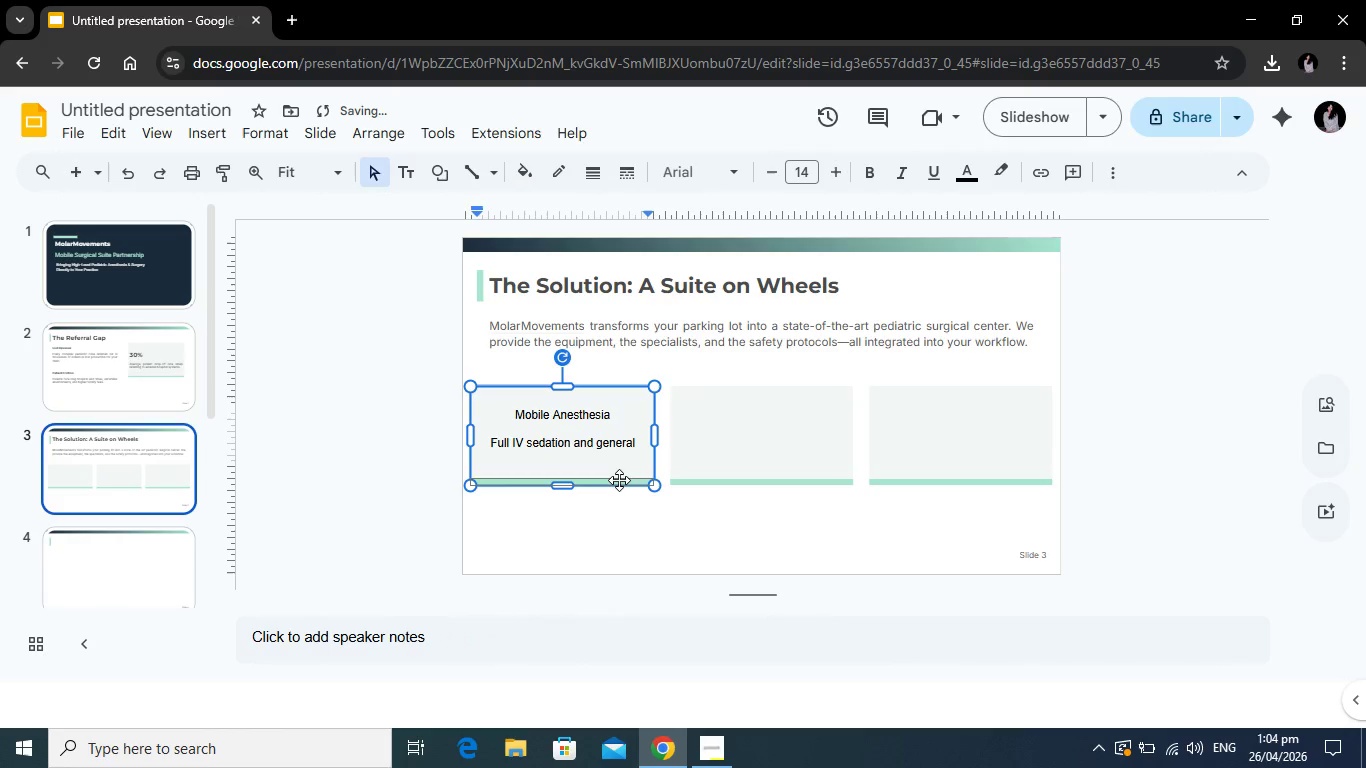 
type(anesthi)
key(Backspace)
type(esia capabilities)
 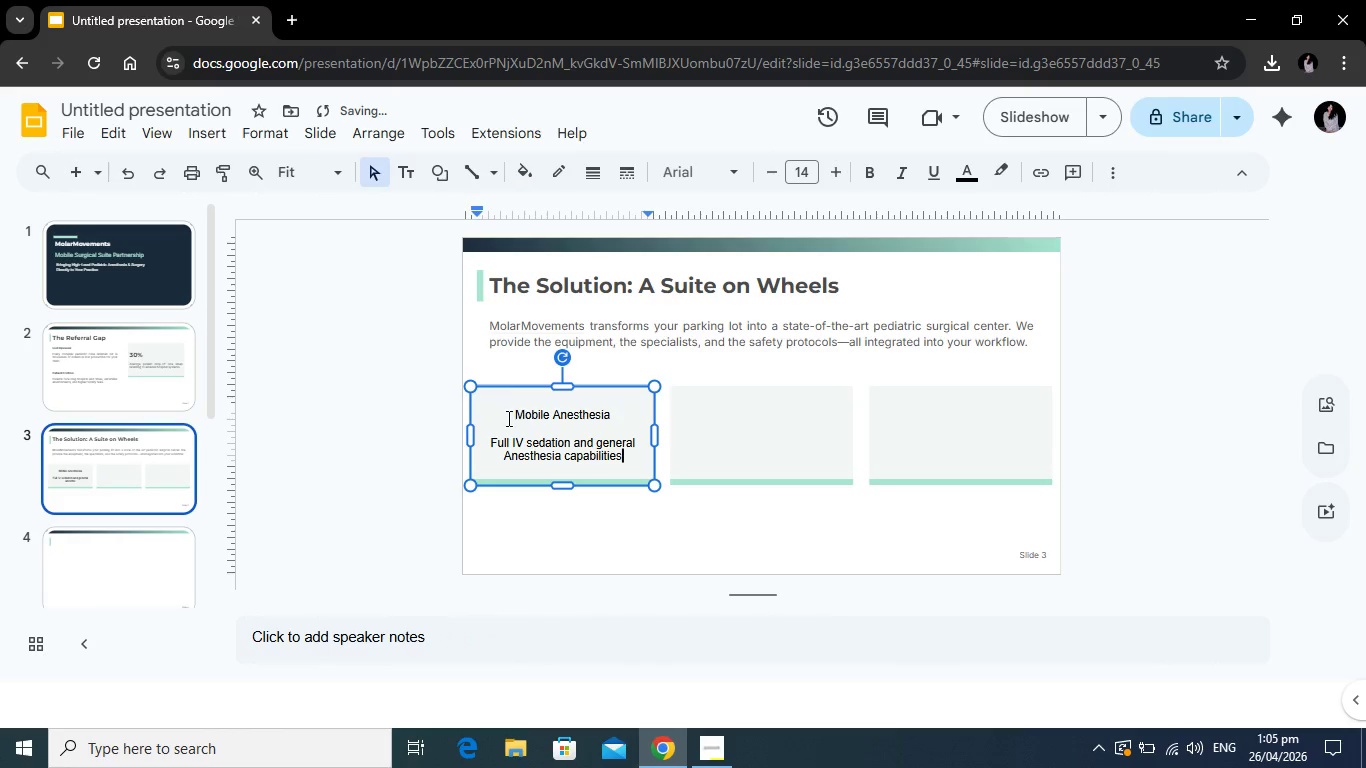 
left_click_drag(start_coordinate=[506, 418], to_coordinate=[635, 424])
 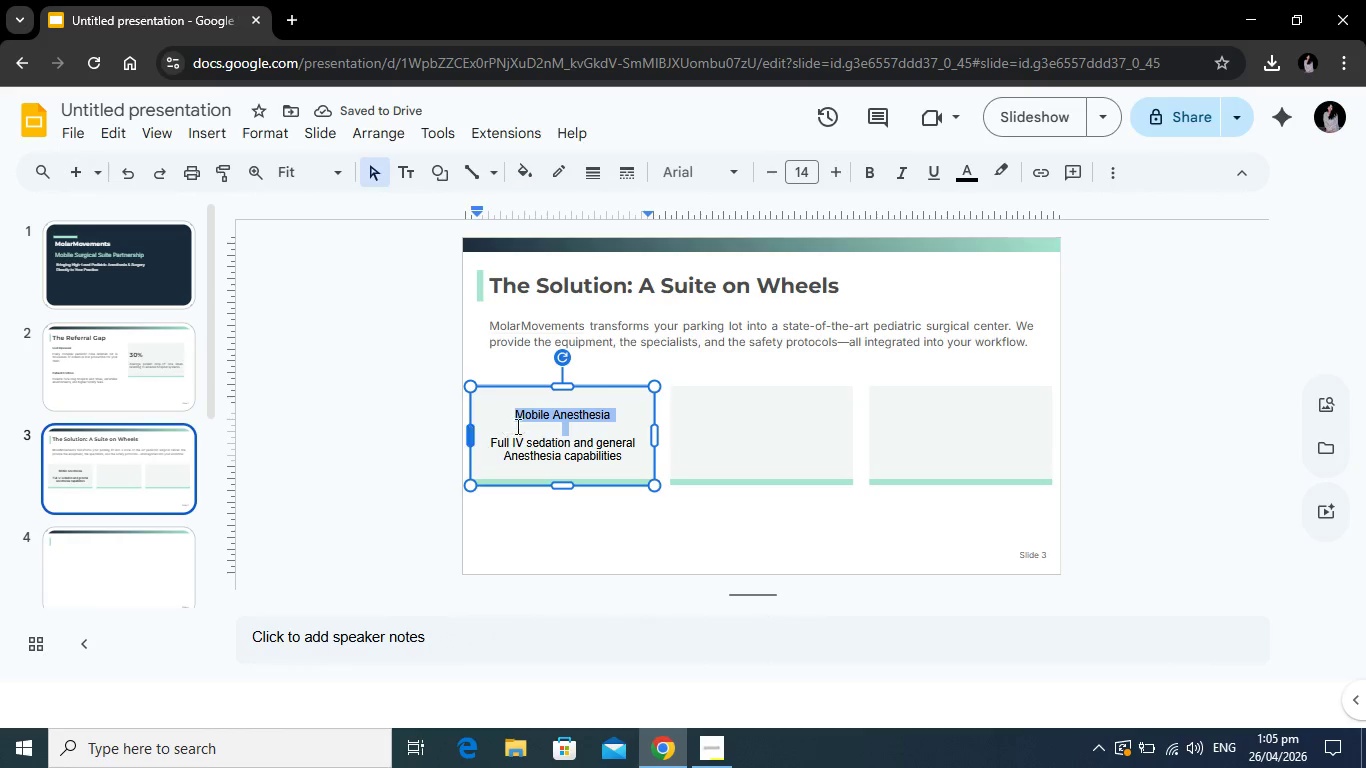 
left_click([533, 424])
 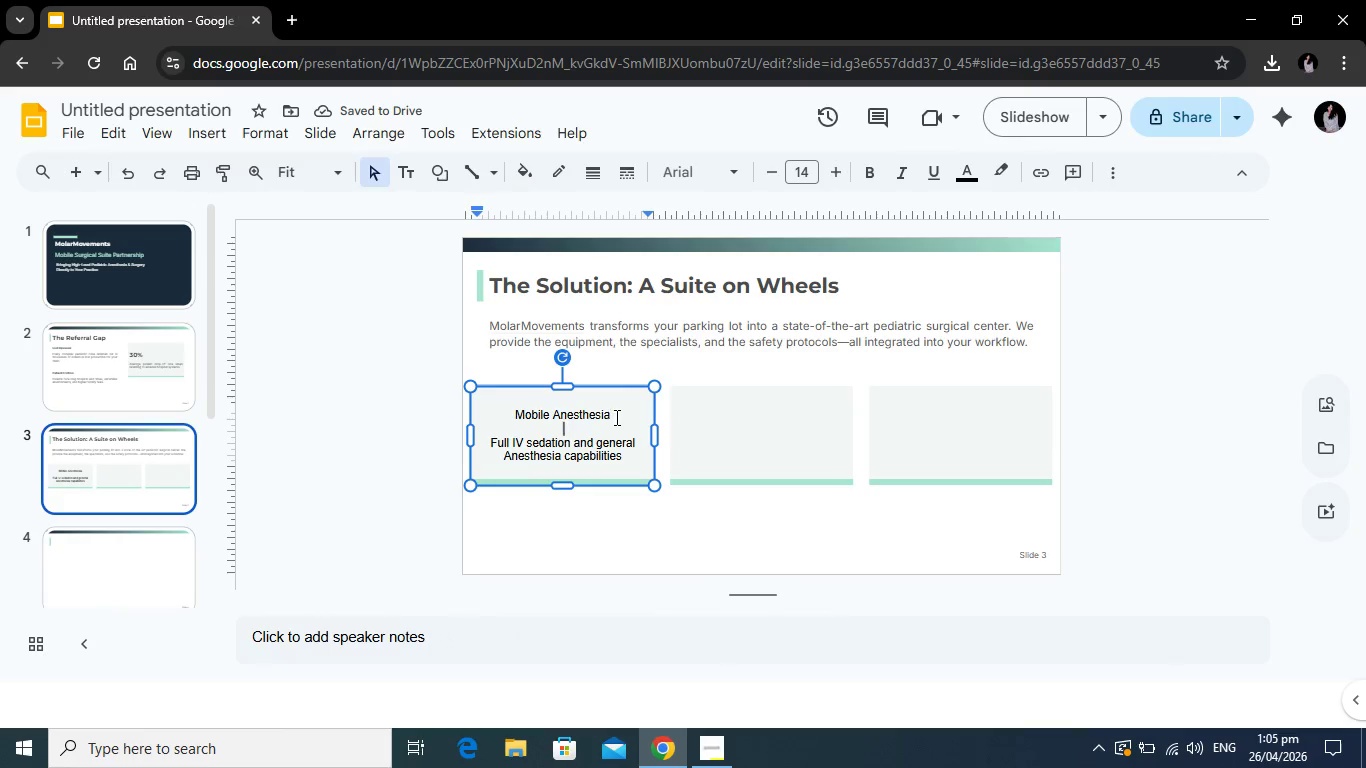 
left_click_drag(start_coordinate=[615, 417], to_coordinate=[461, 417])
 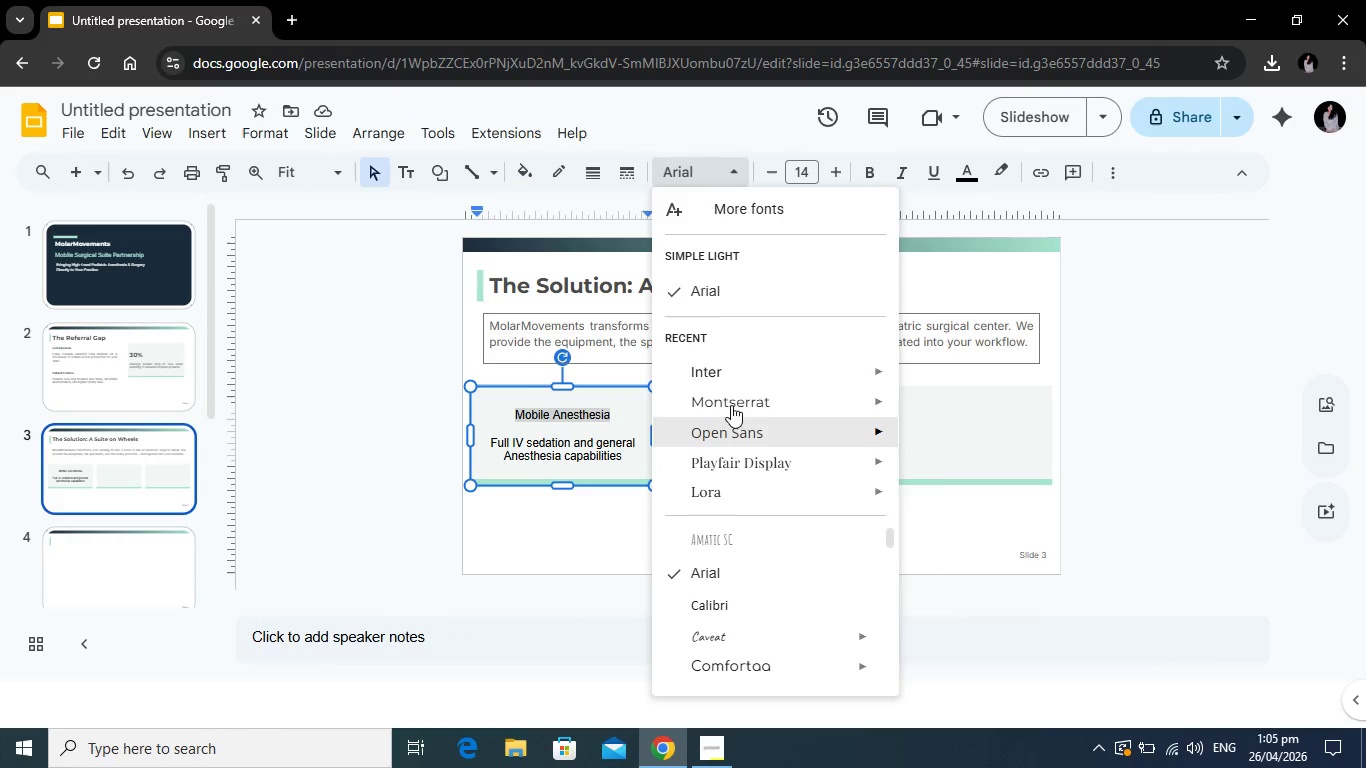 
left_click([731, 398])
 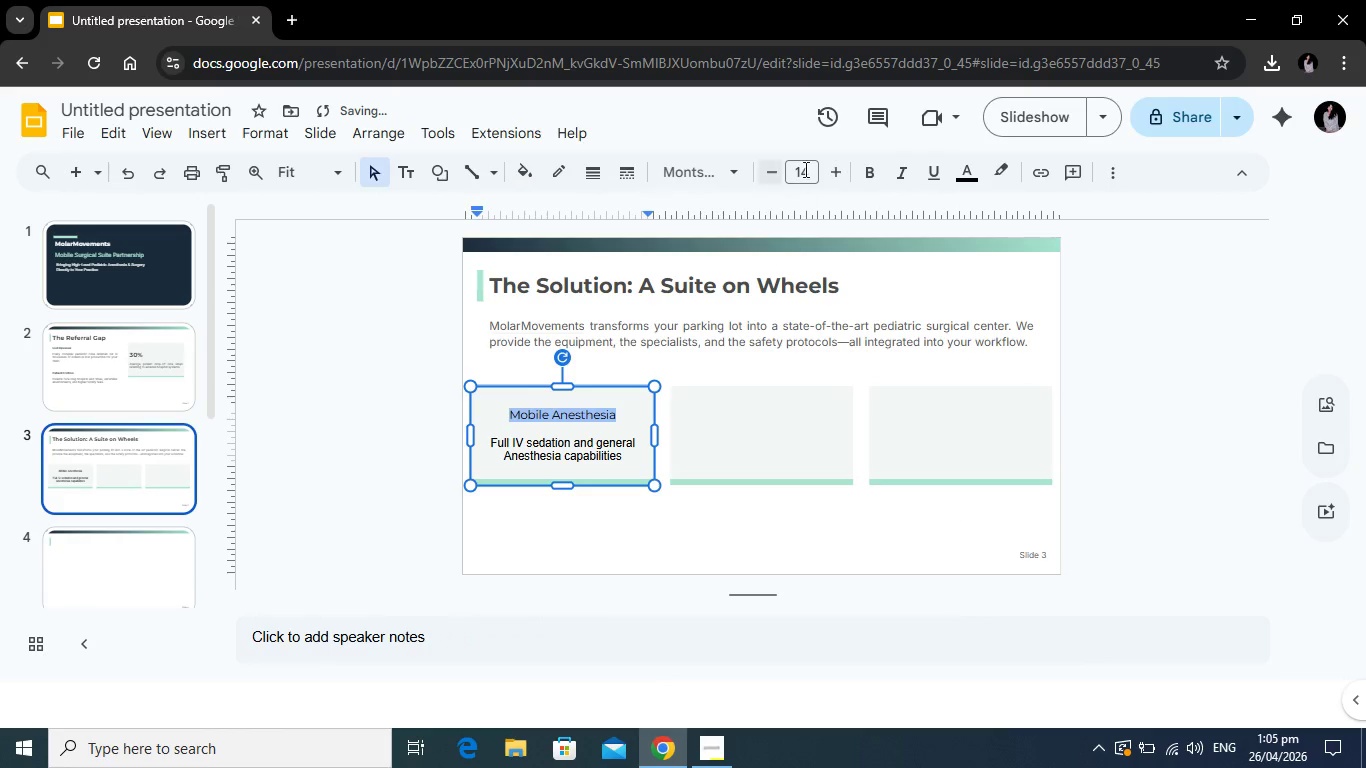 
left_click([811, 166])
 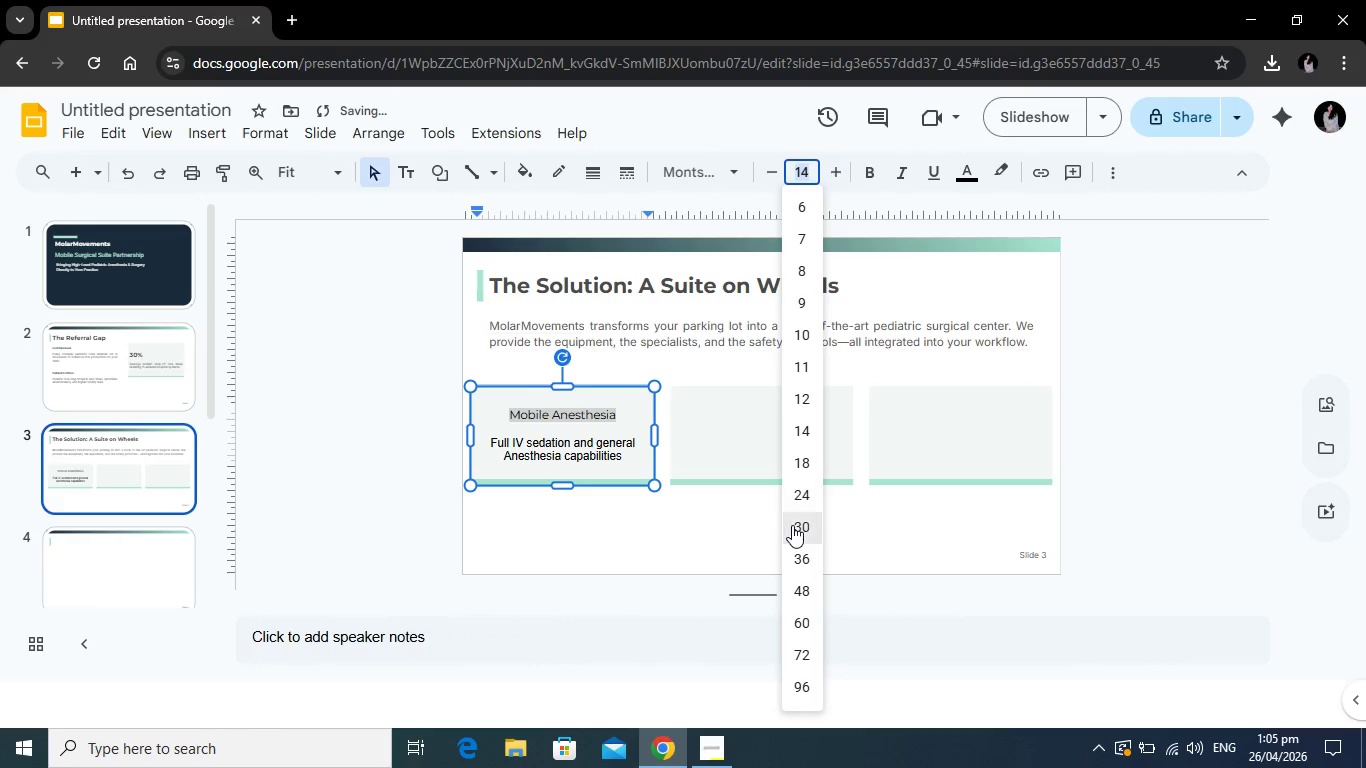 
left_click([792, 525])
 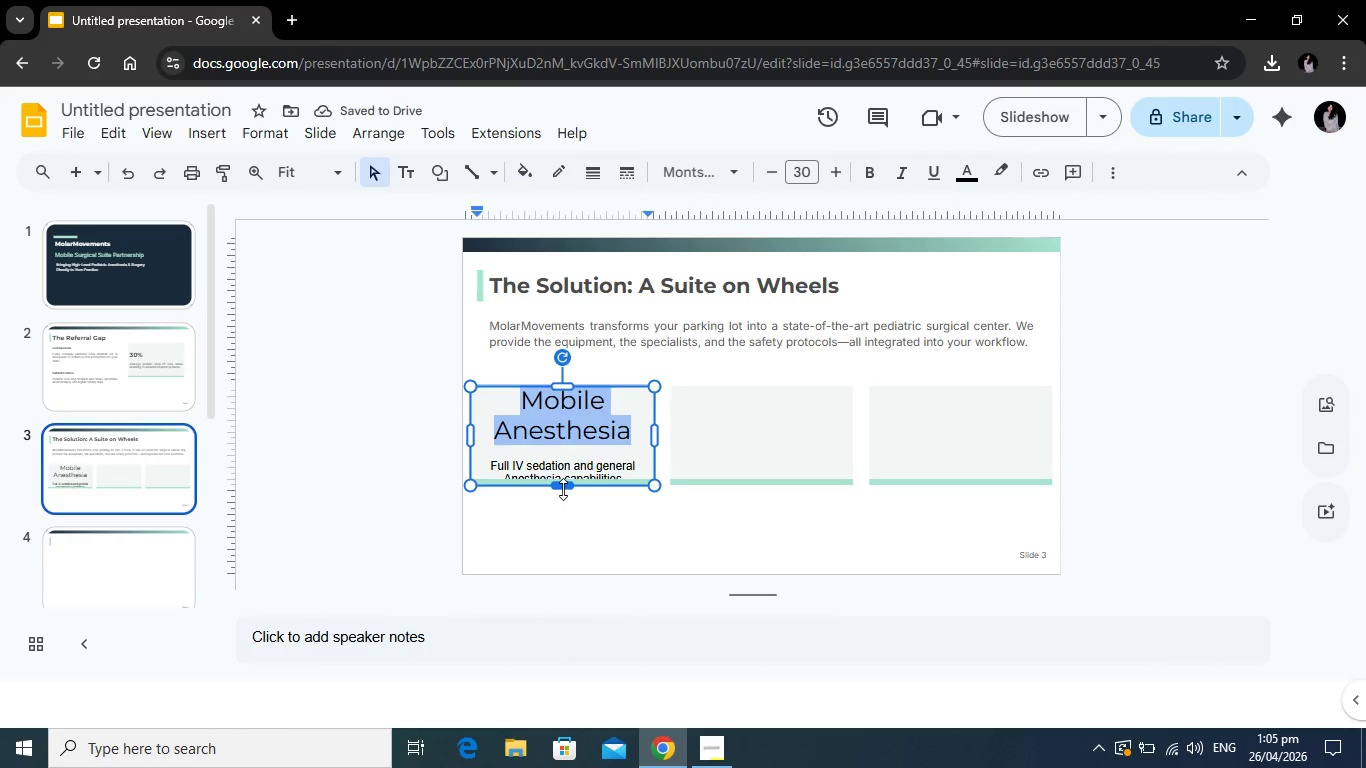 
left_click_drag(start_coordinate=[563, 489], to_coordinate=[562, 543])
 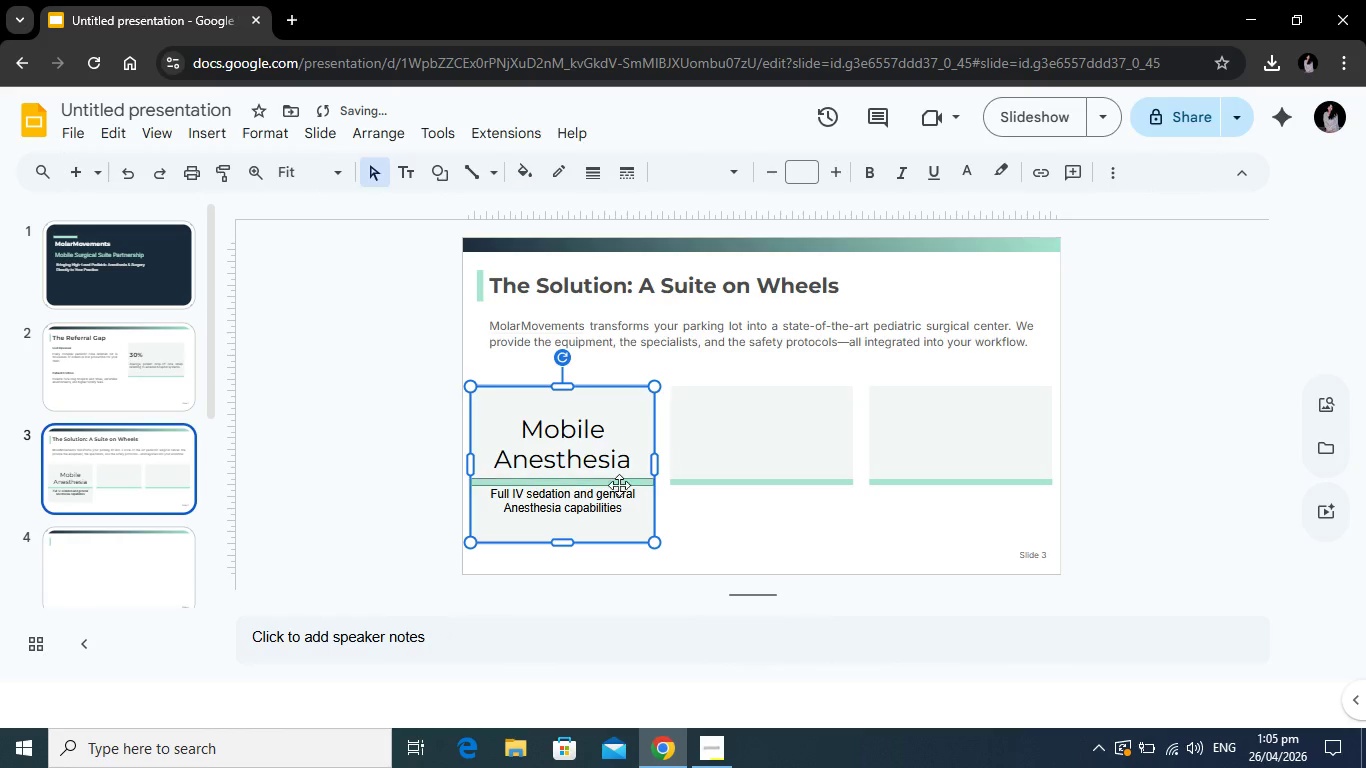 
left_click_drag(start_coordinate=[619, 483], to_coordinate=[627, 537])
 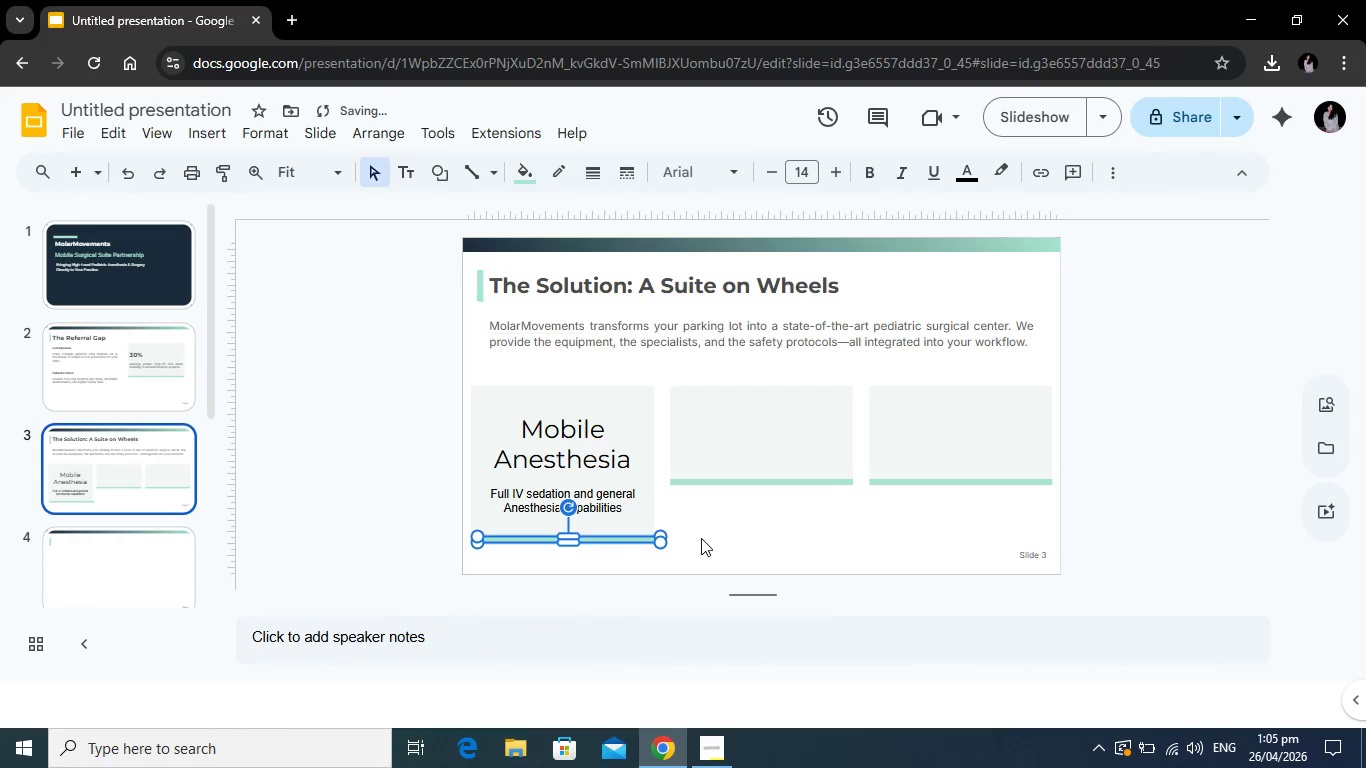 
left_click([701, 538])
 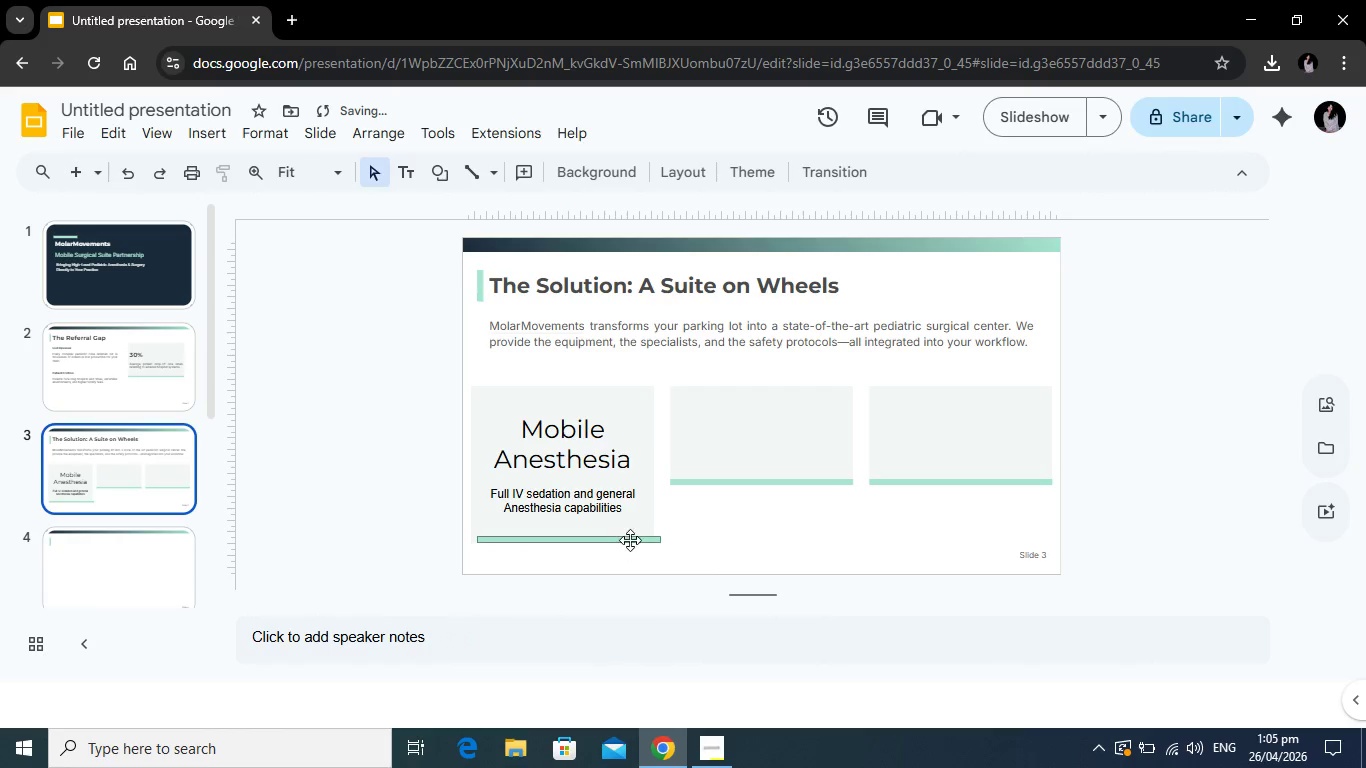 
left_click([630, 540])
 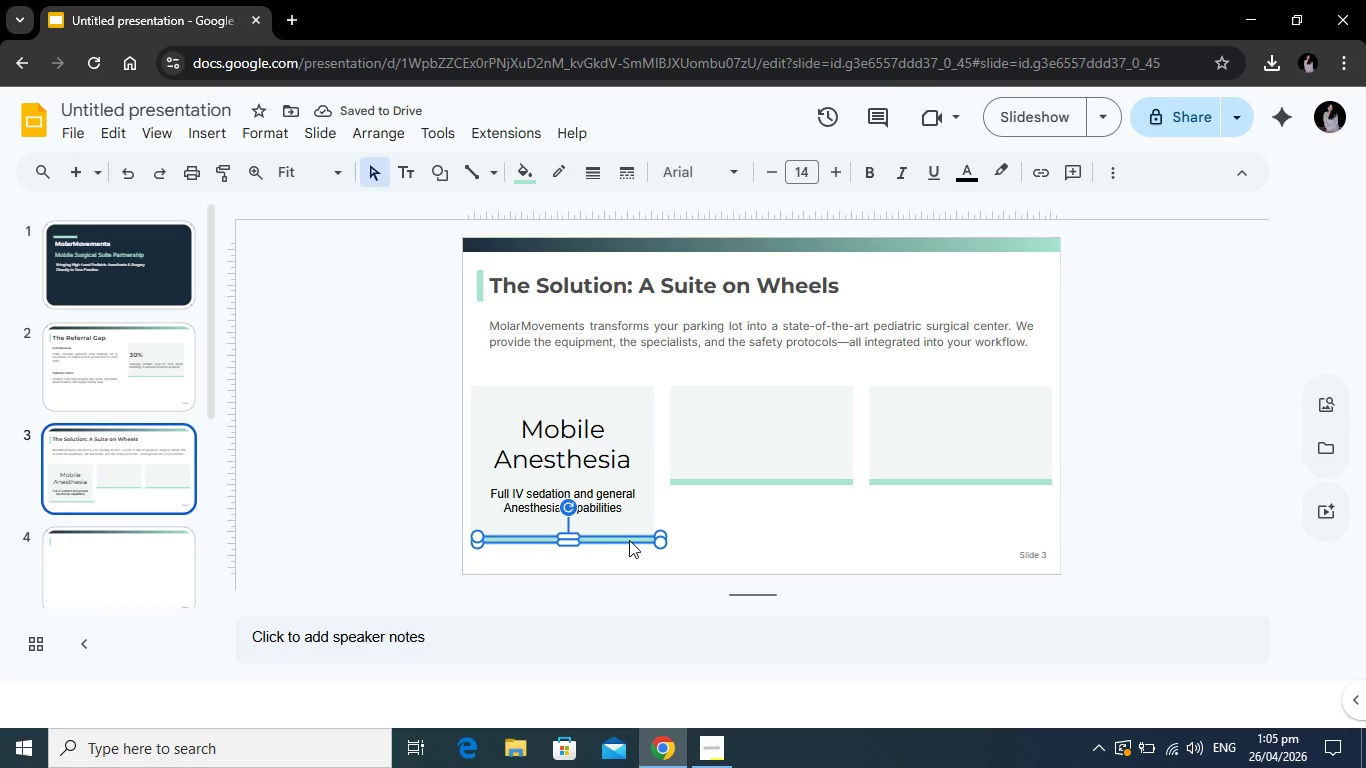 
left_click_drag(start_coordinate=[629, 540], to_coordinate=[624, 541])
 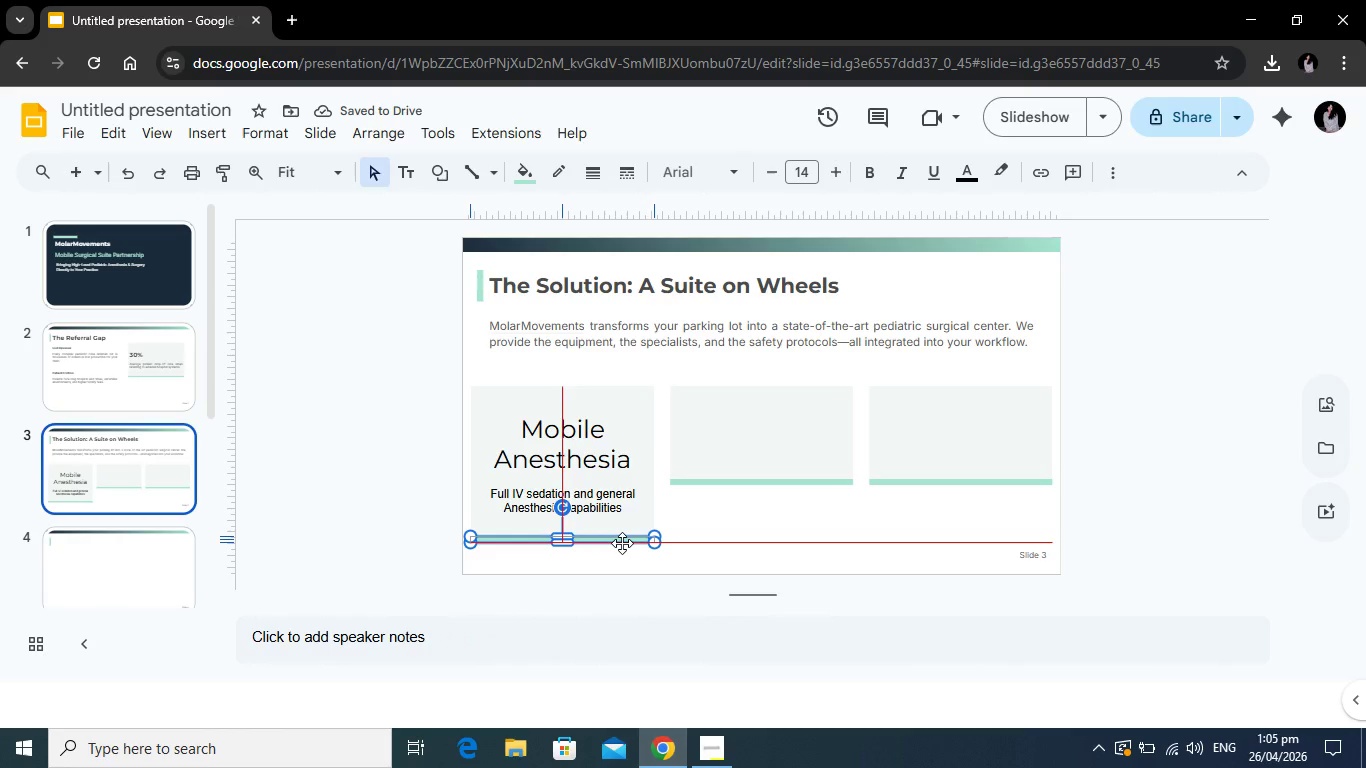 
wait(5.33)
 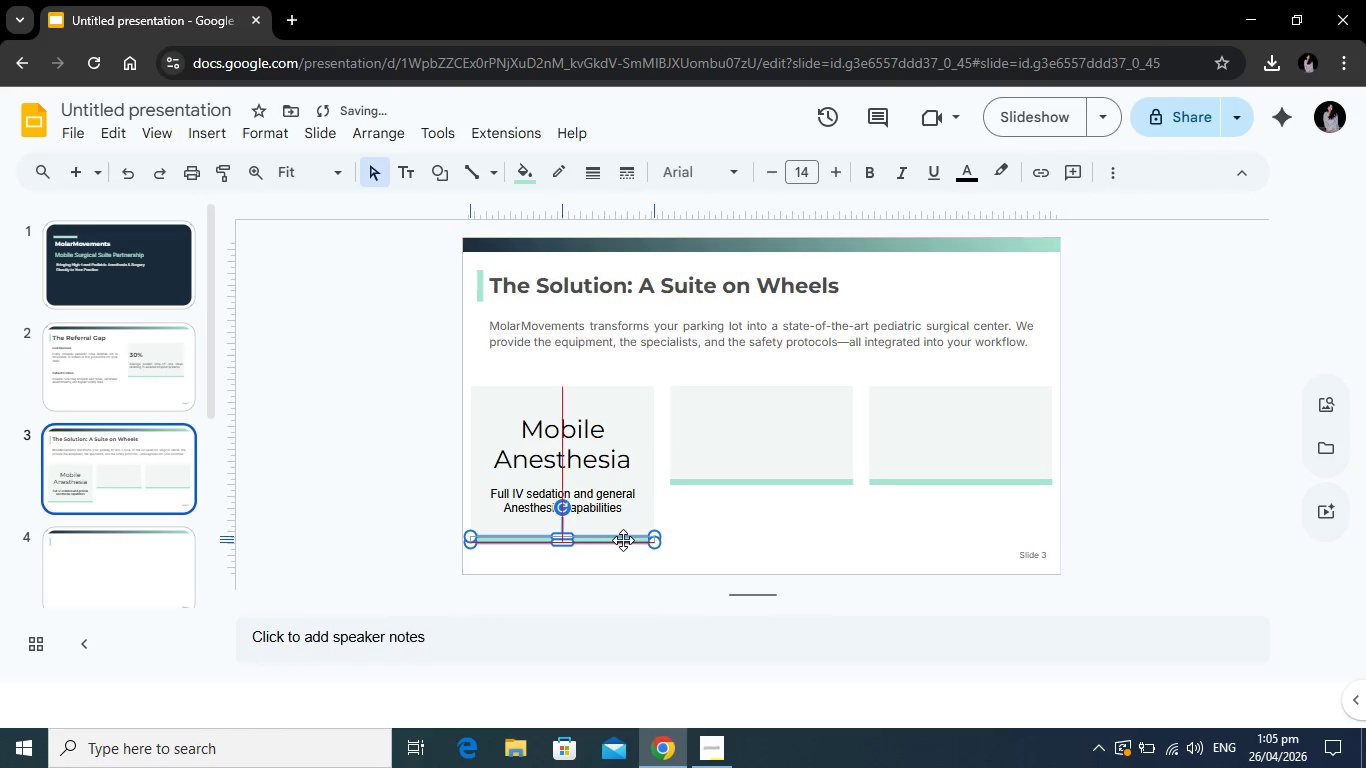 
left_click([686, 545])
 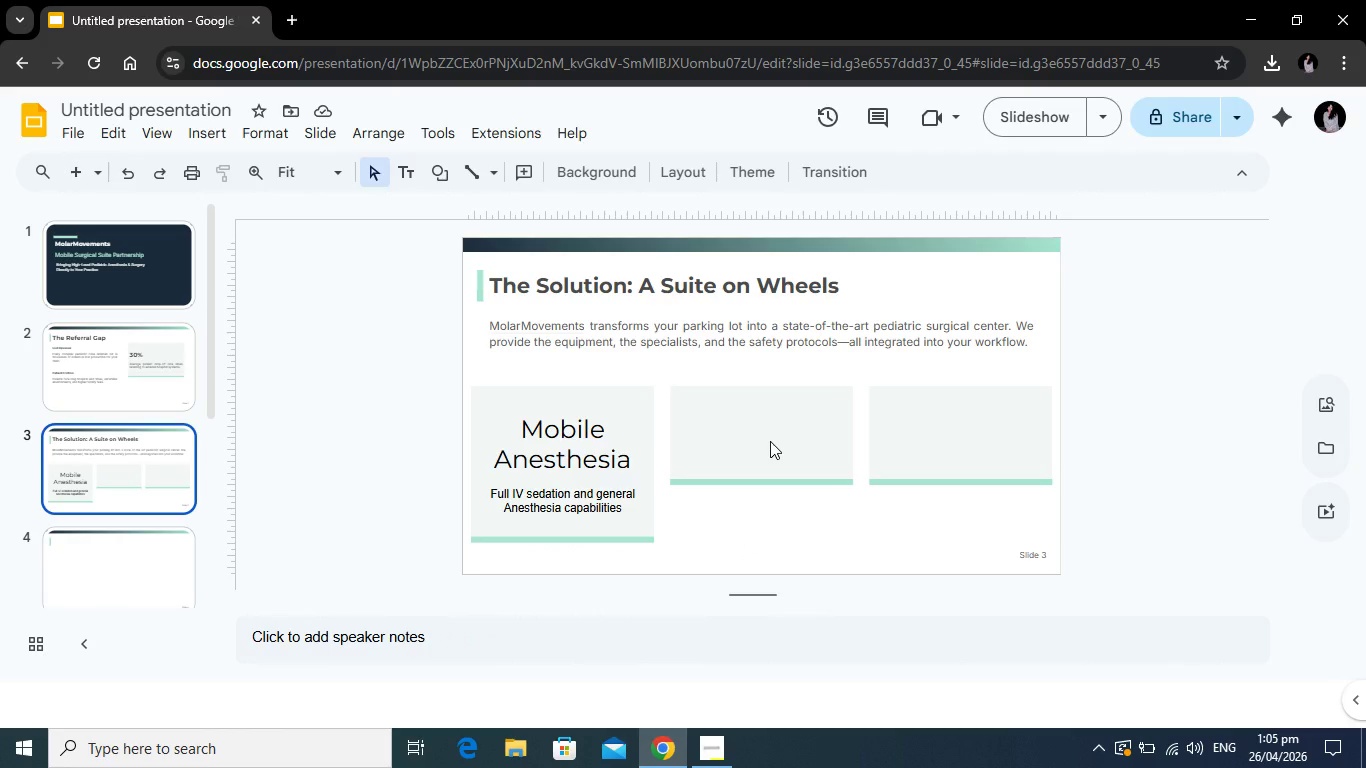 
left_click([770, 441])
 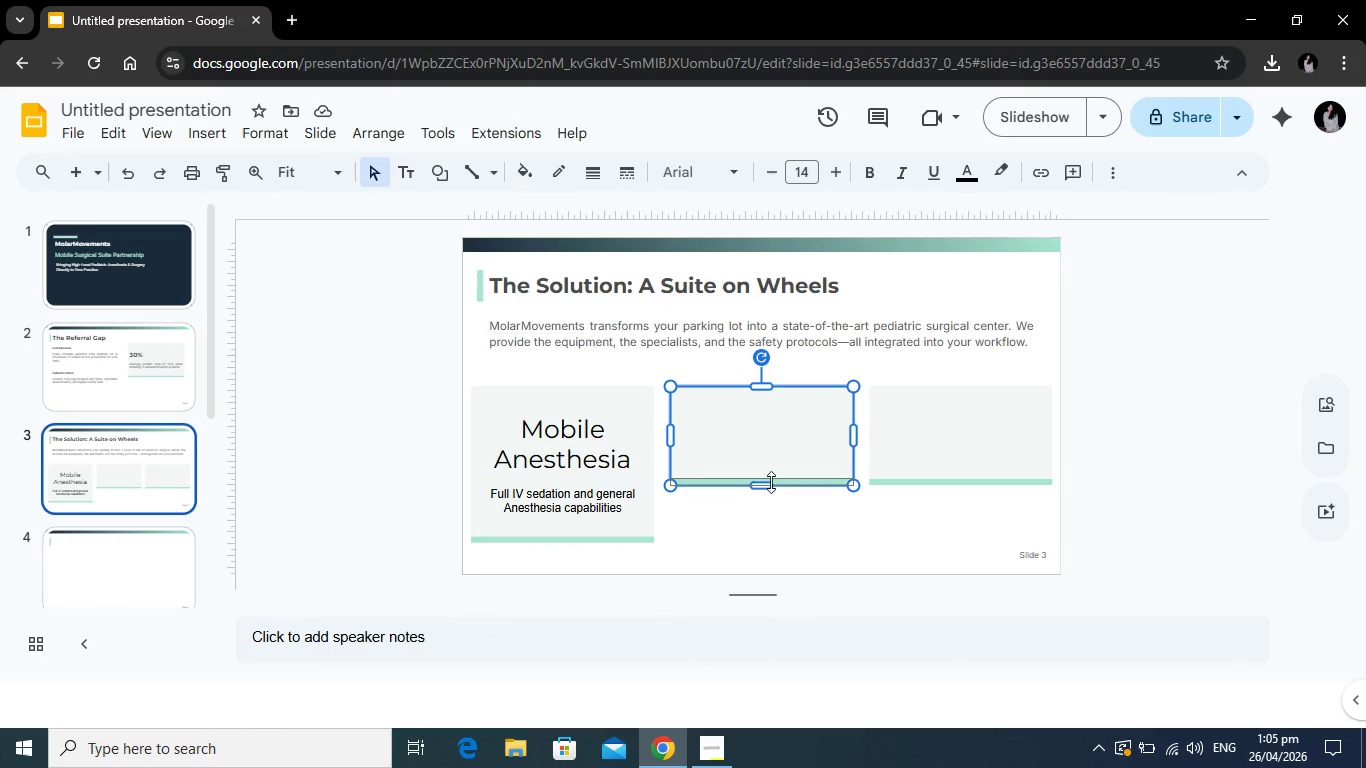 
left_click([773, 482])
 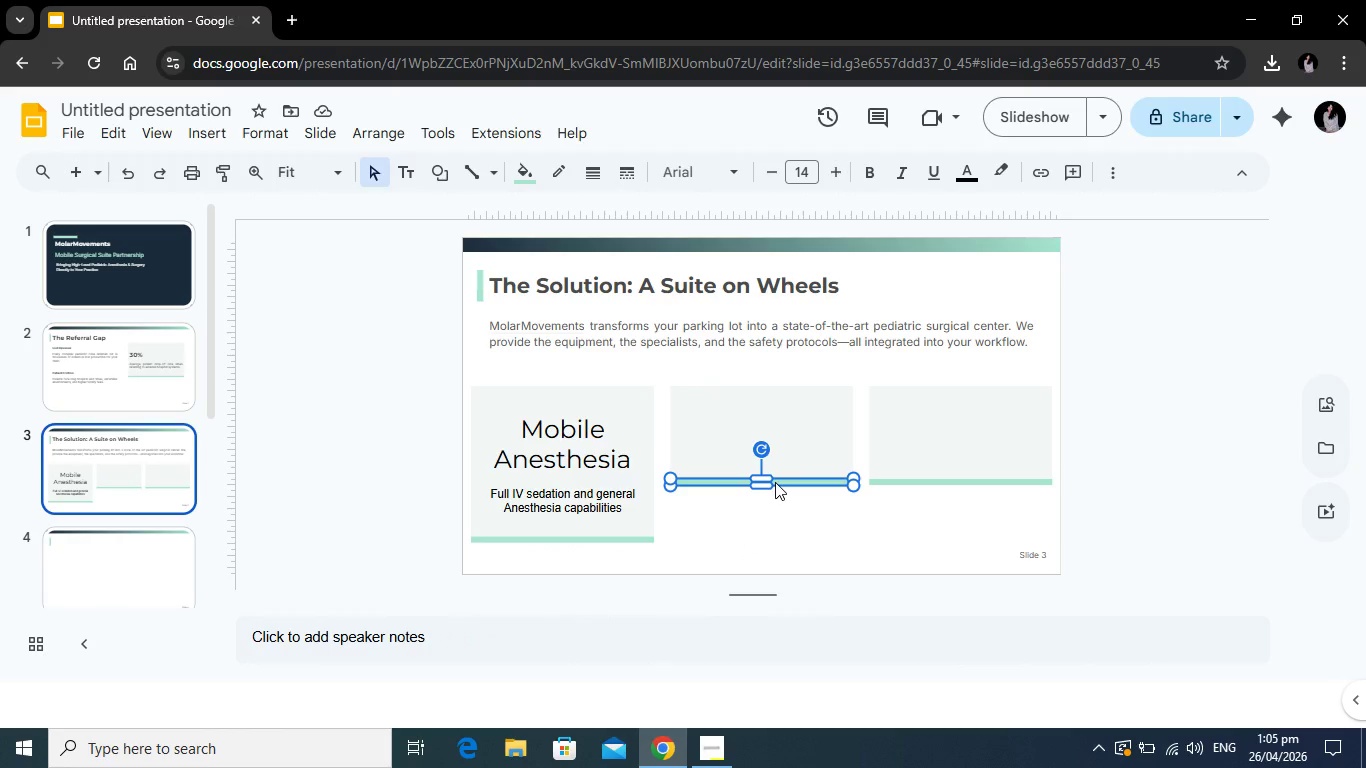 
left_click_drag(start_coordinate=[775, 482], to_coordinate=[770, 539])
 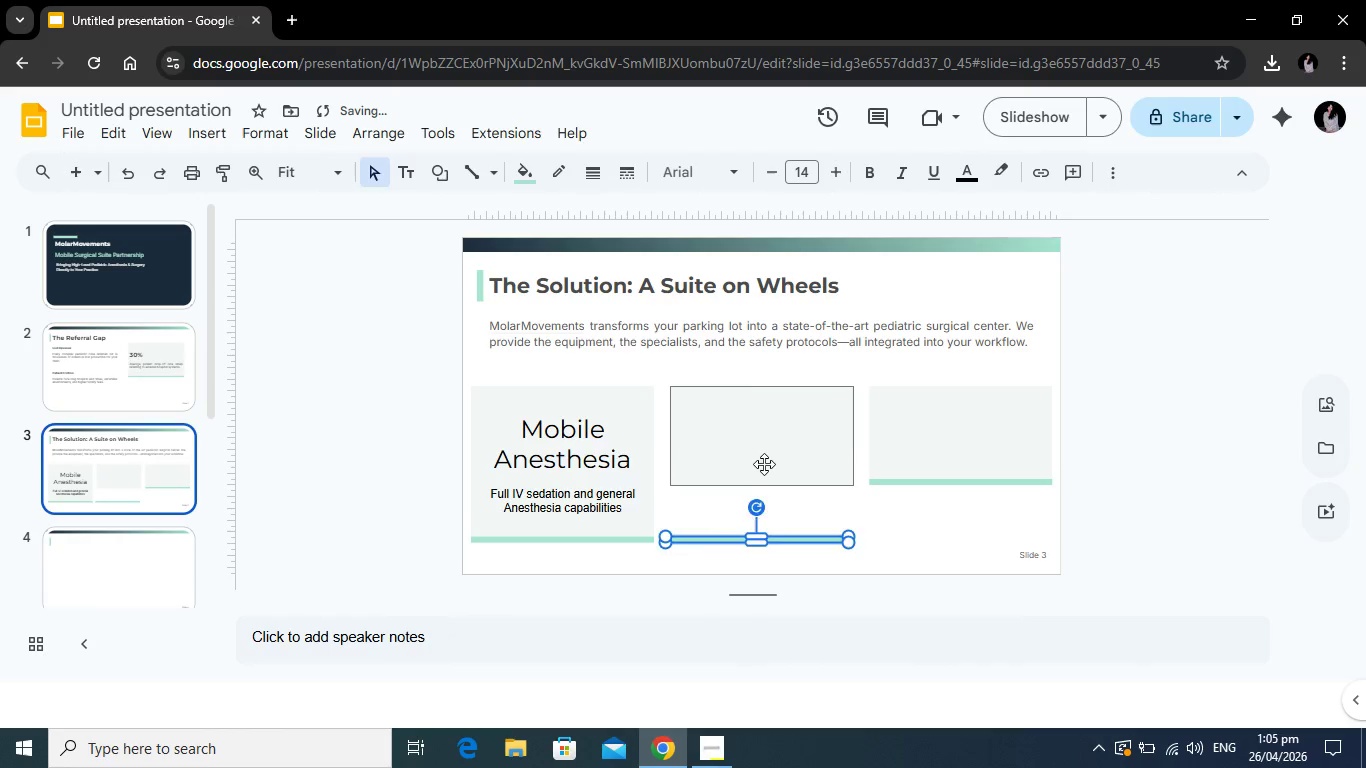 
left_click([764, 464])
 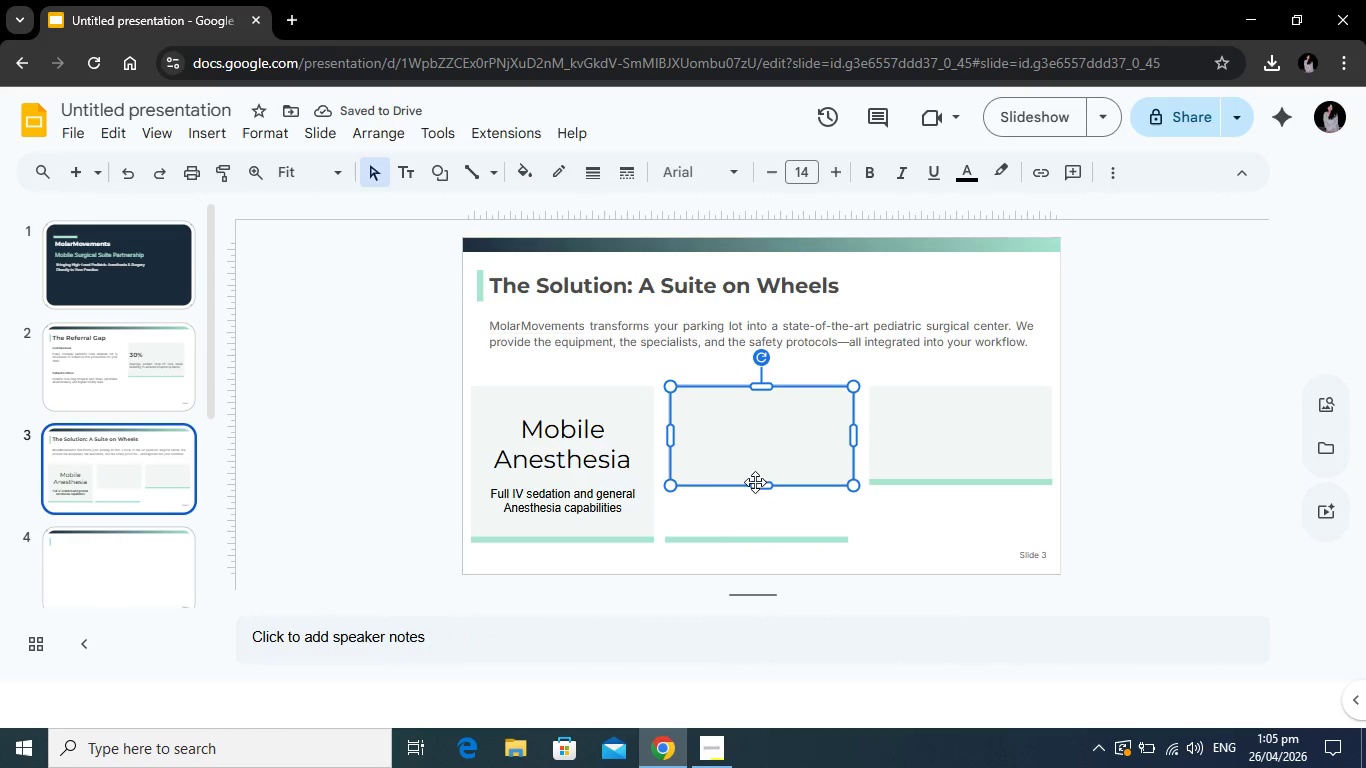 
left_click_drag(start_coordinate=[756, 487], to_coordinate=[740, 540])
 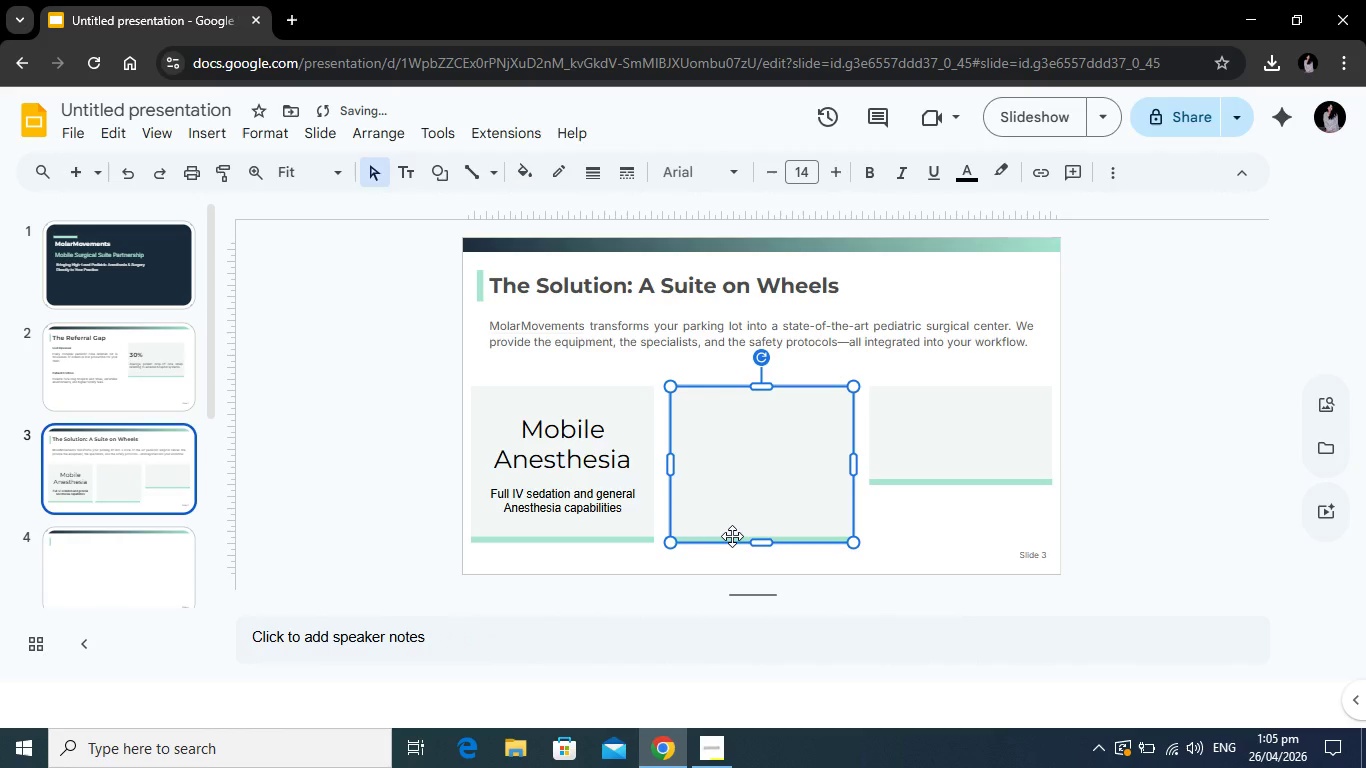 
left_click([732, 536])
 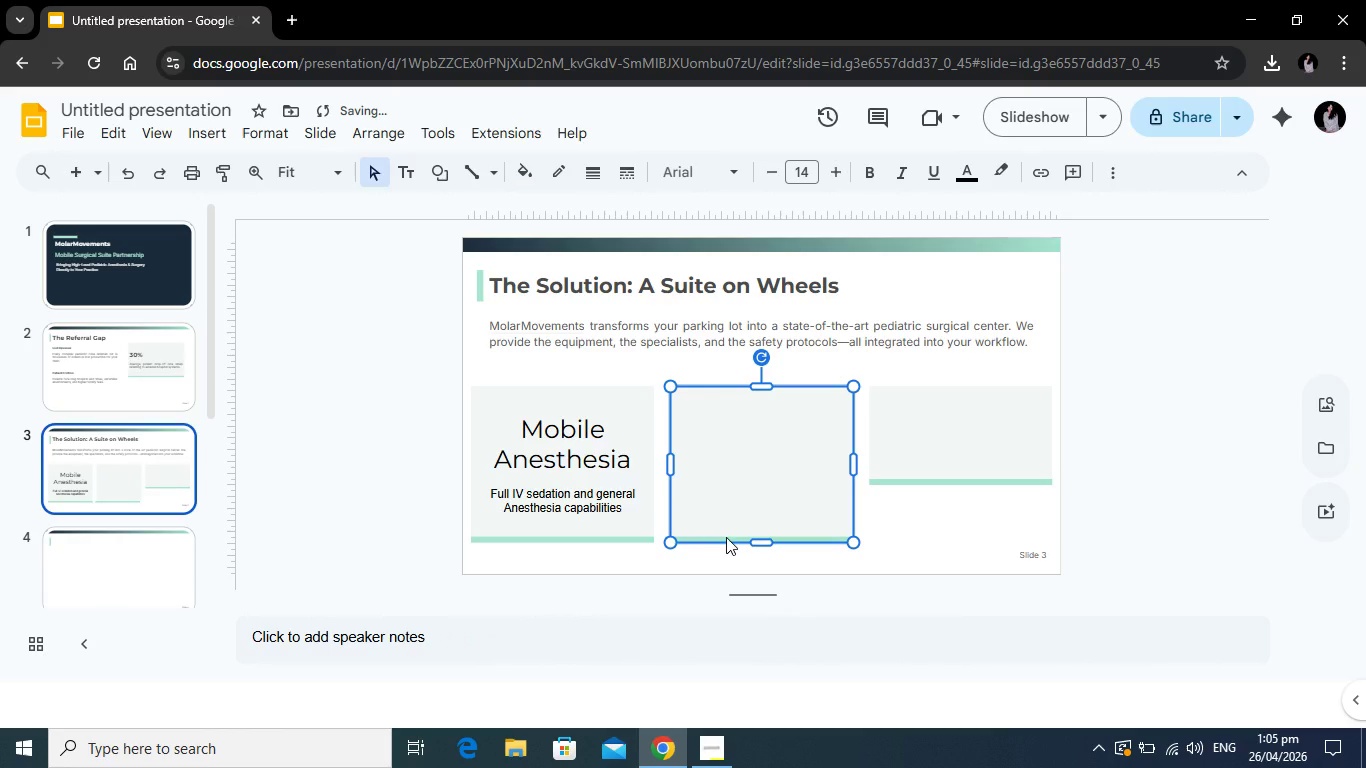 
left_click([726, 537])
 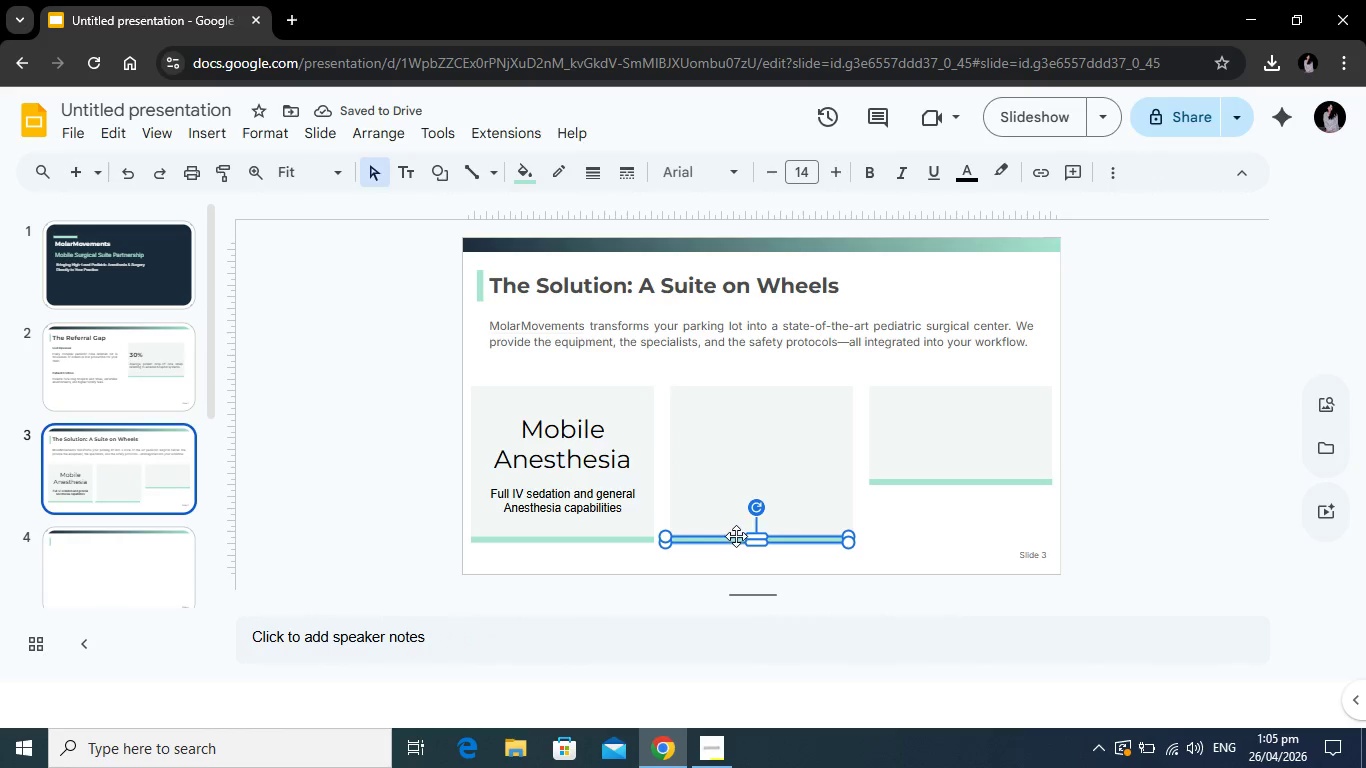 
left_click_drag(start_coordinate=[732, 538], to_coordinate=[742, 538])
 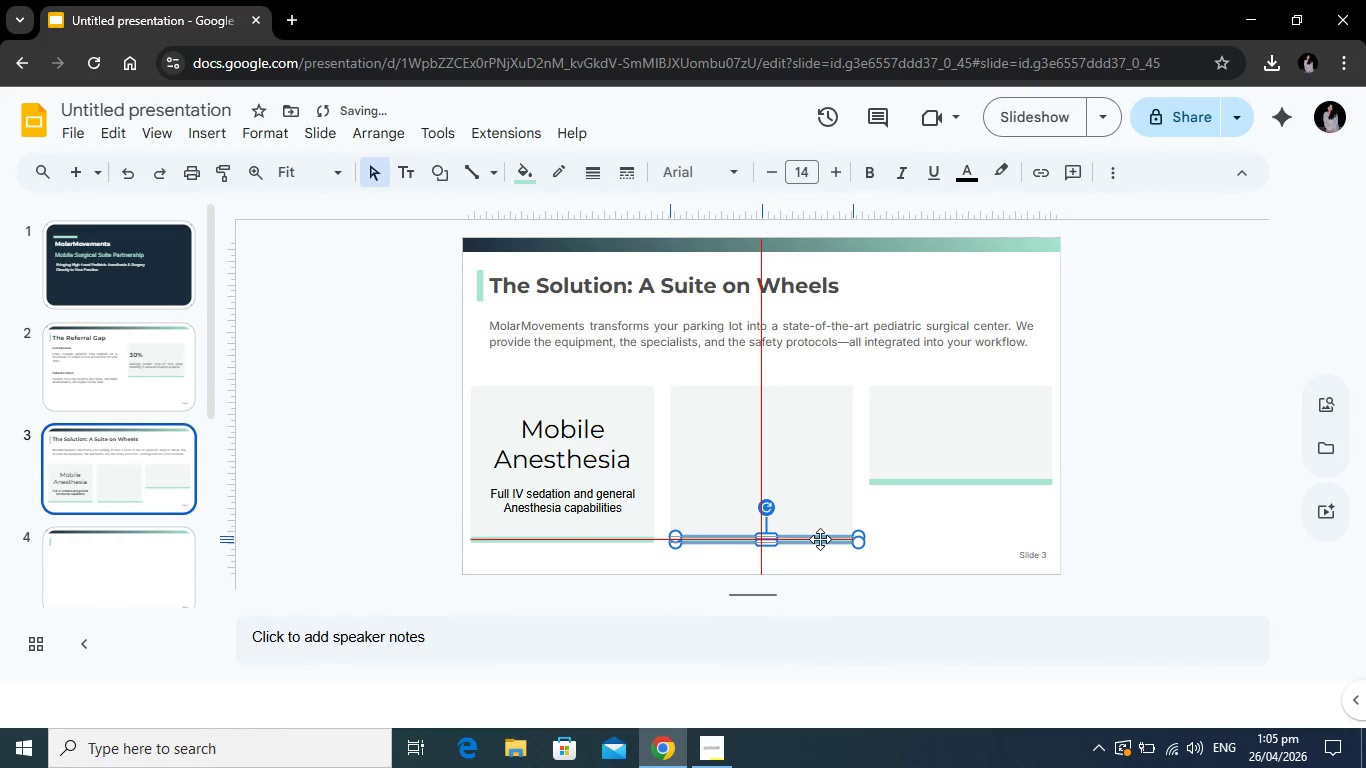 
left_click([905, 552])
 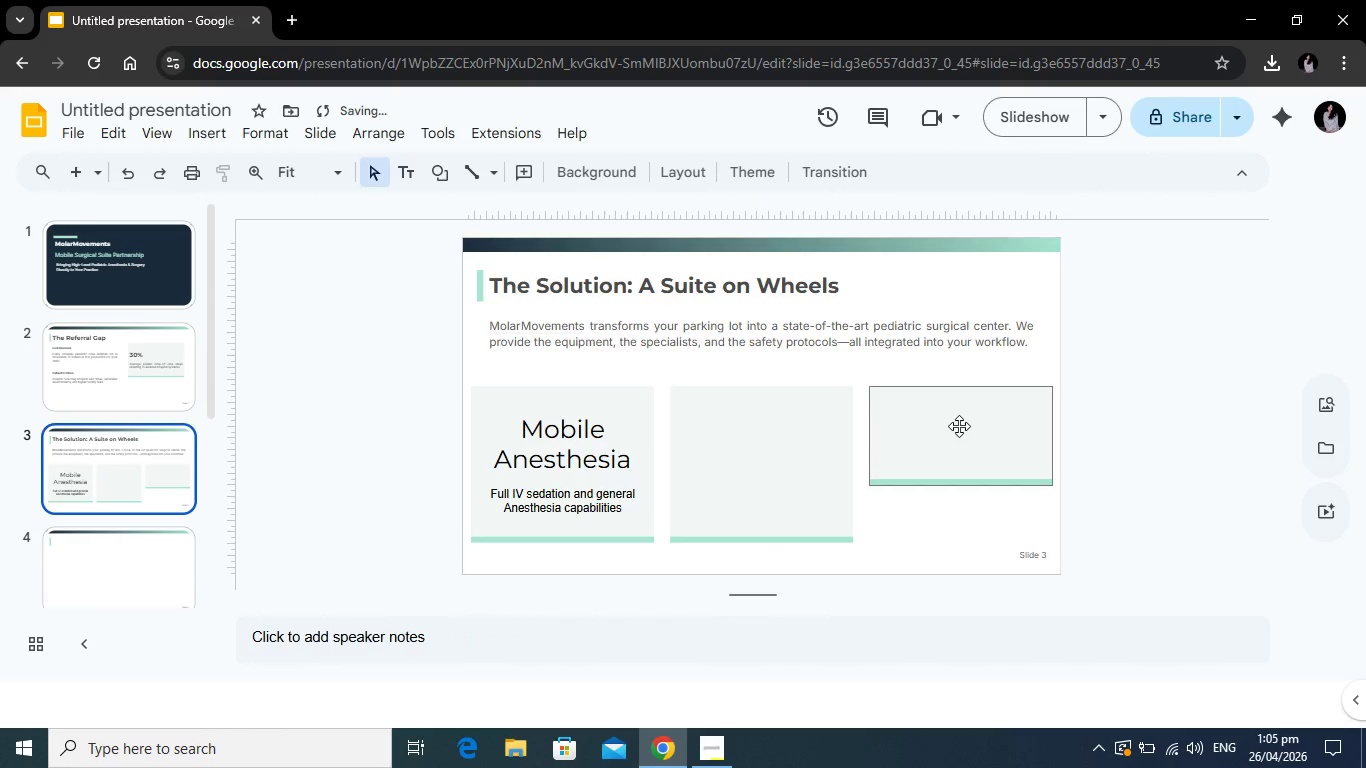 
left_click([959, 426])
 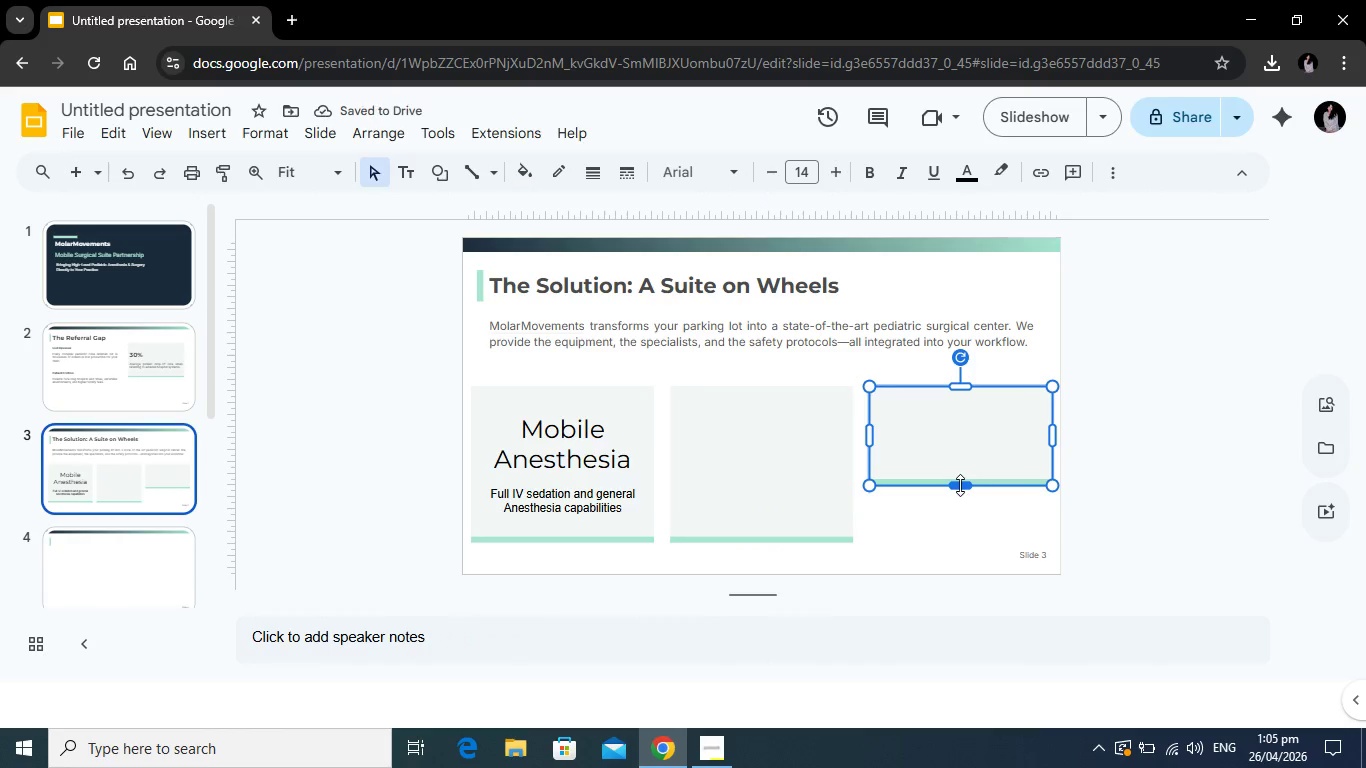 
left_click_drag(start_coordinate=[960, 485], to_coordinate=[949, 540])
 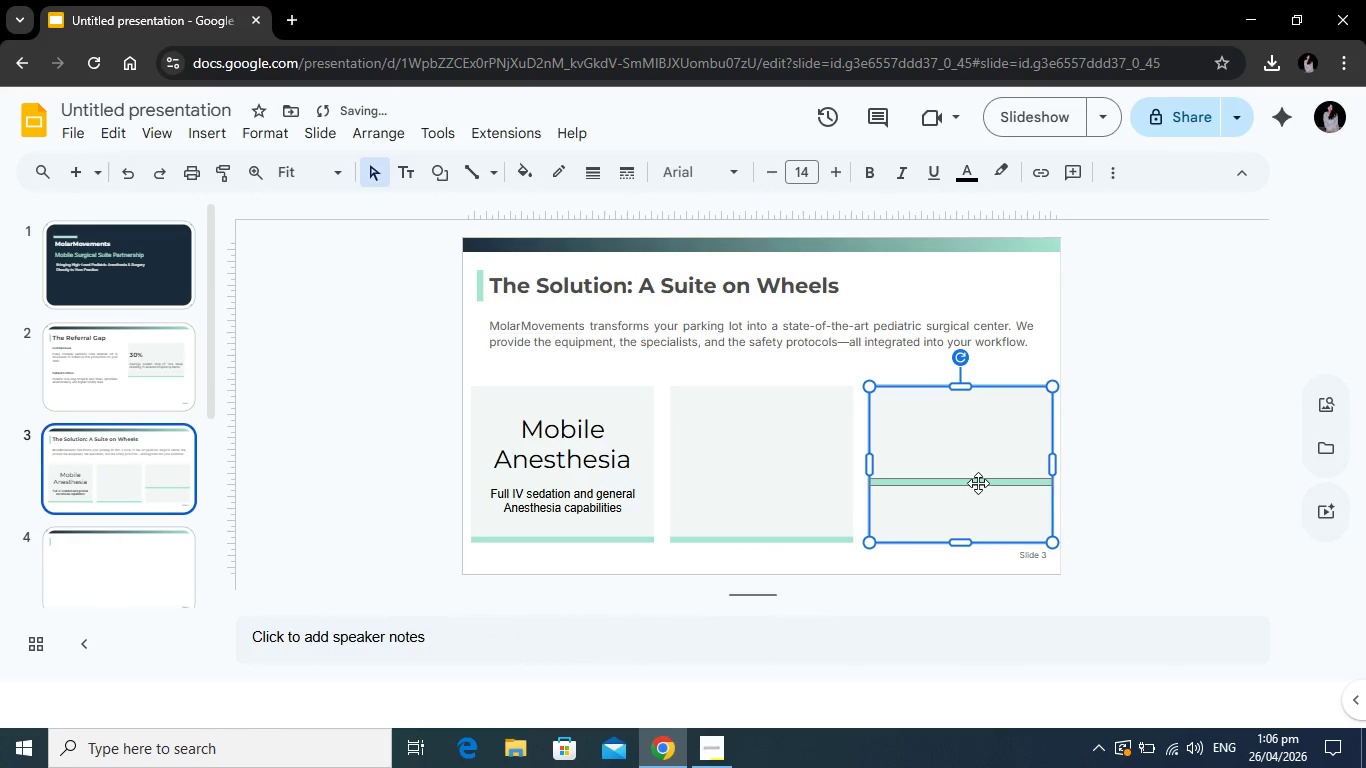 
left_click_drag(start_coordinate=[978, 482], to_coordinate=[977, 537])
 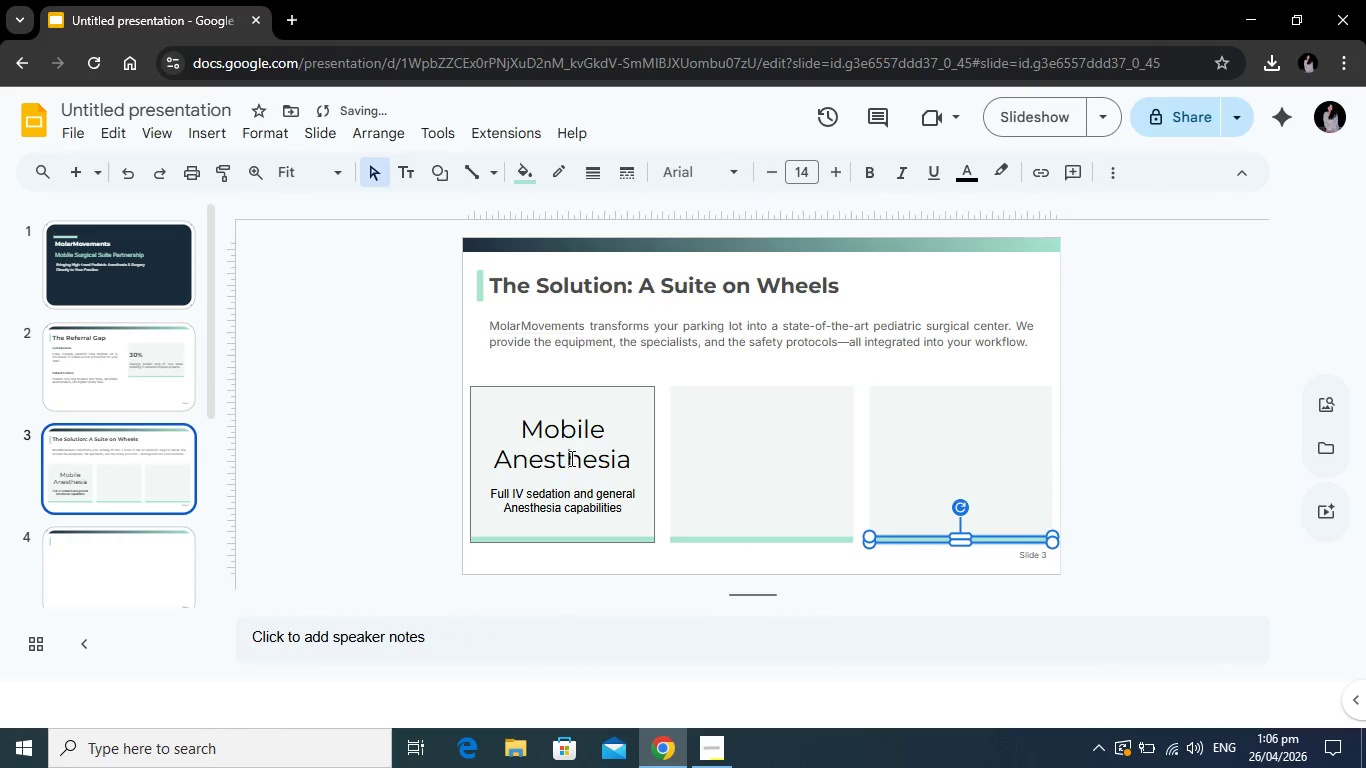 
left_click([581, 451])
 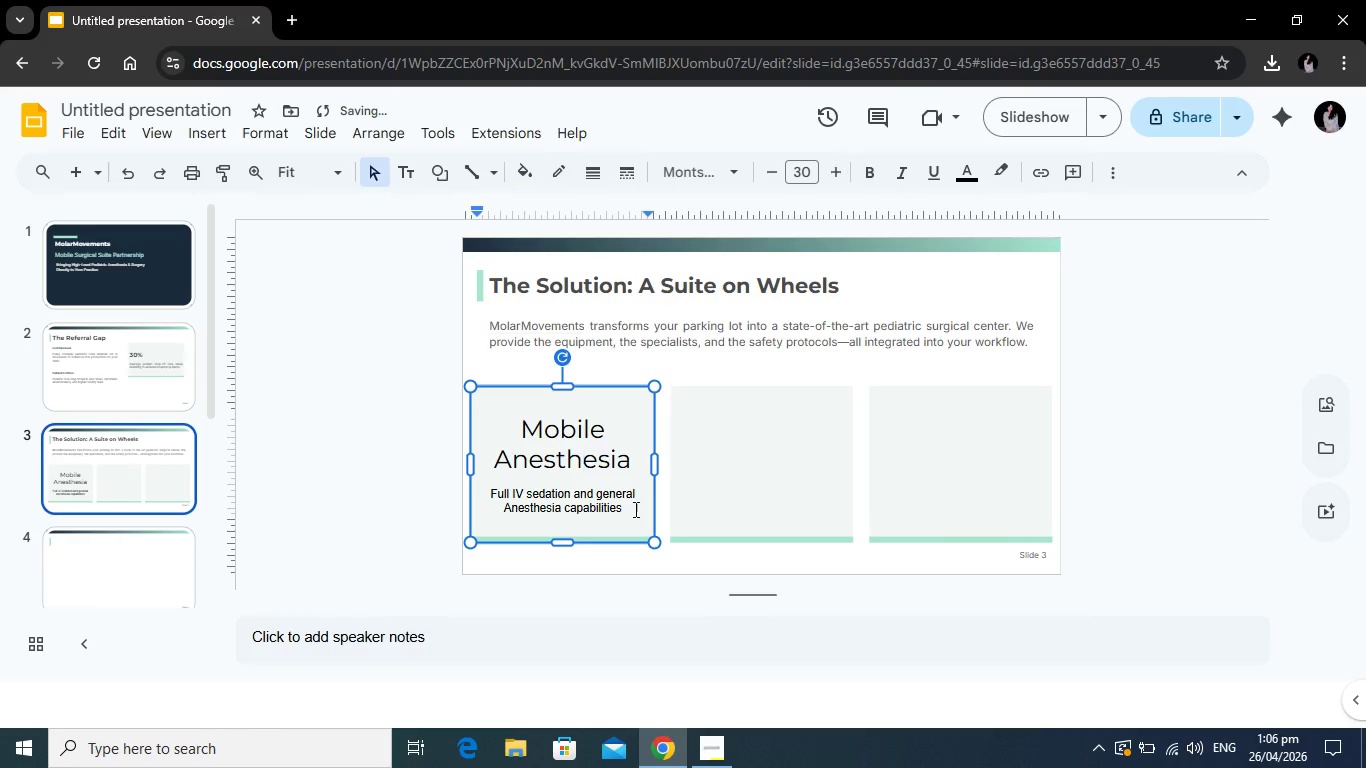 
left_click_drag(start_coordinate=[634, 509], to_coordinate=[484, 494])
 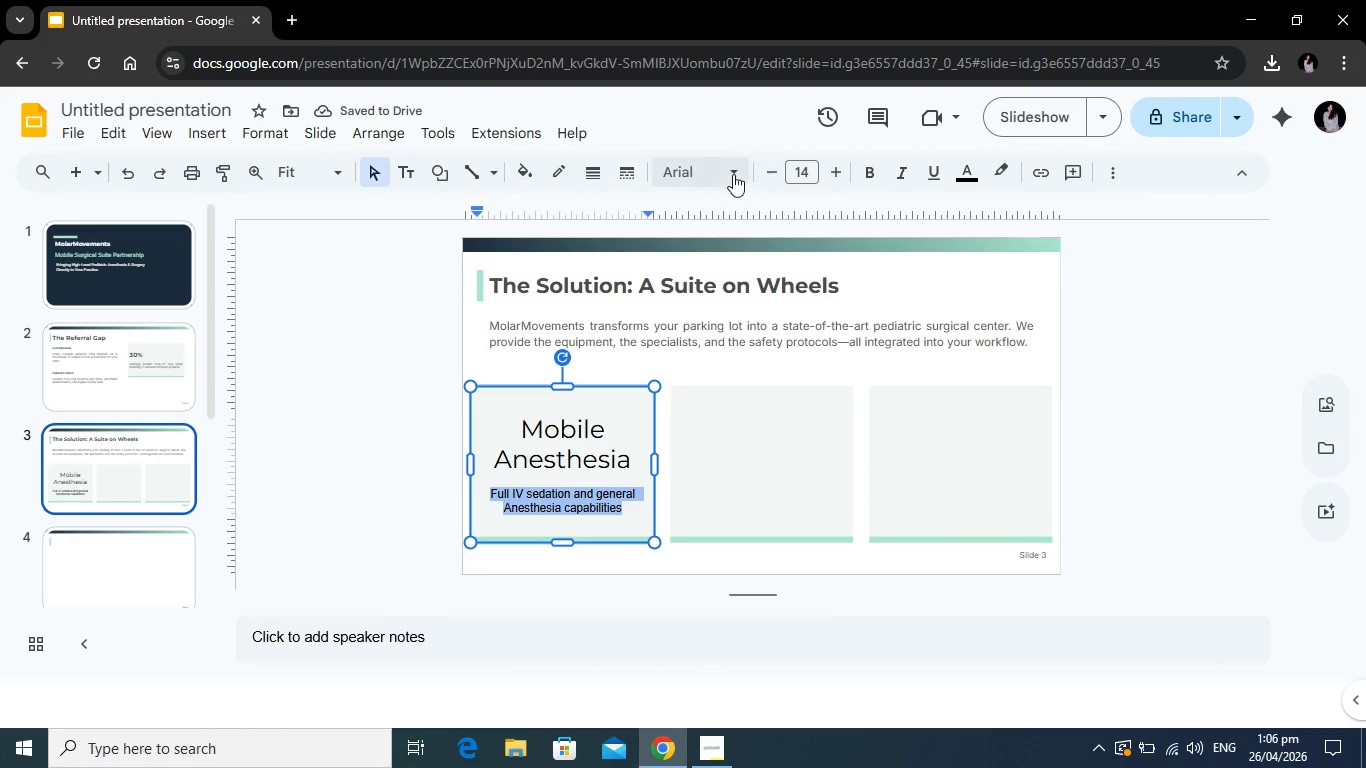 
left_click([733, 174])
 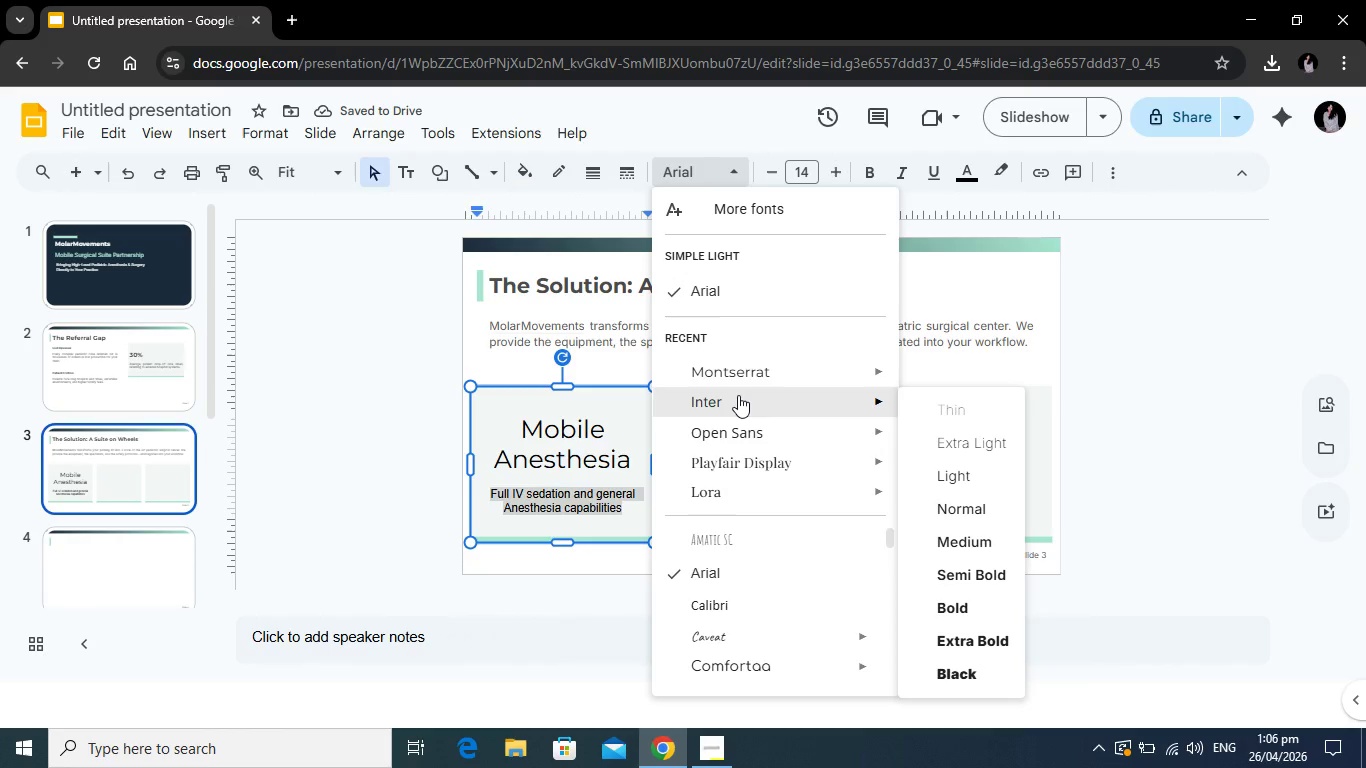 
left_click([738, 395])
 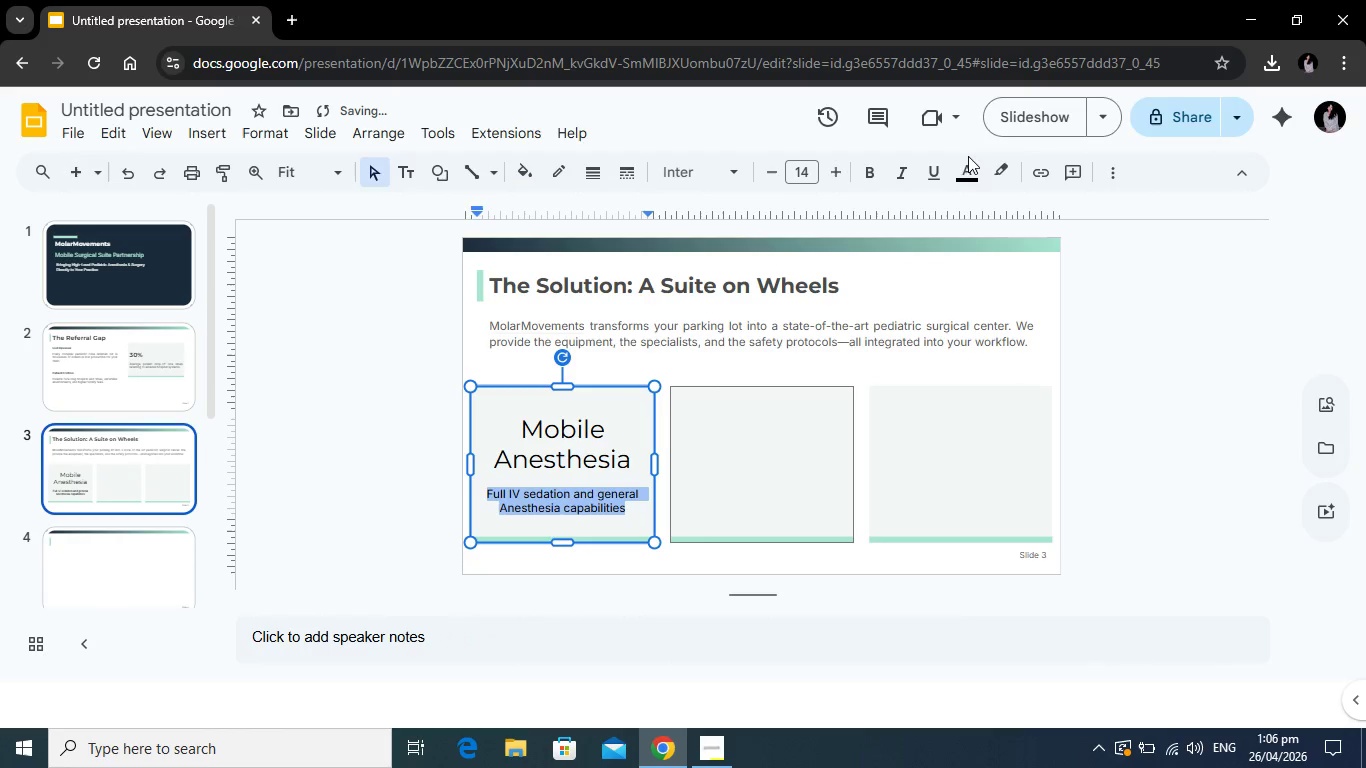 
left_click([965, 165])
 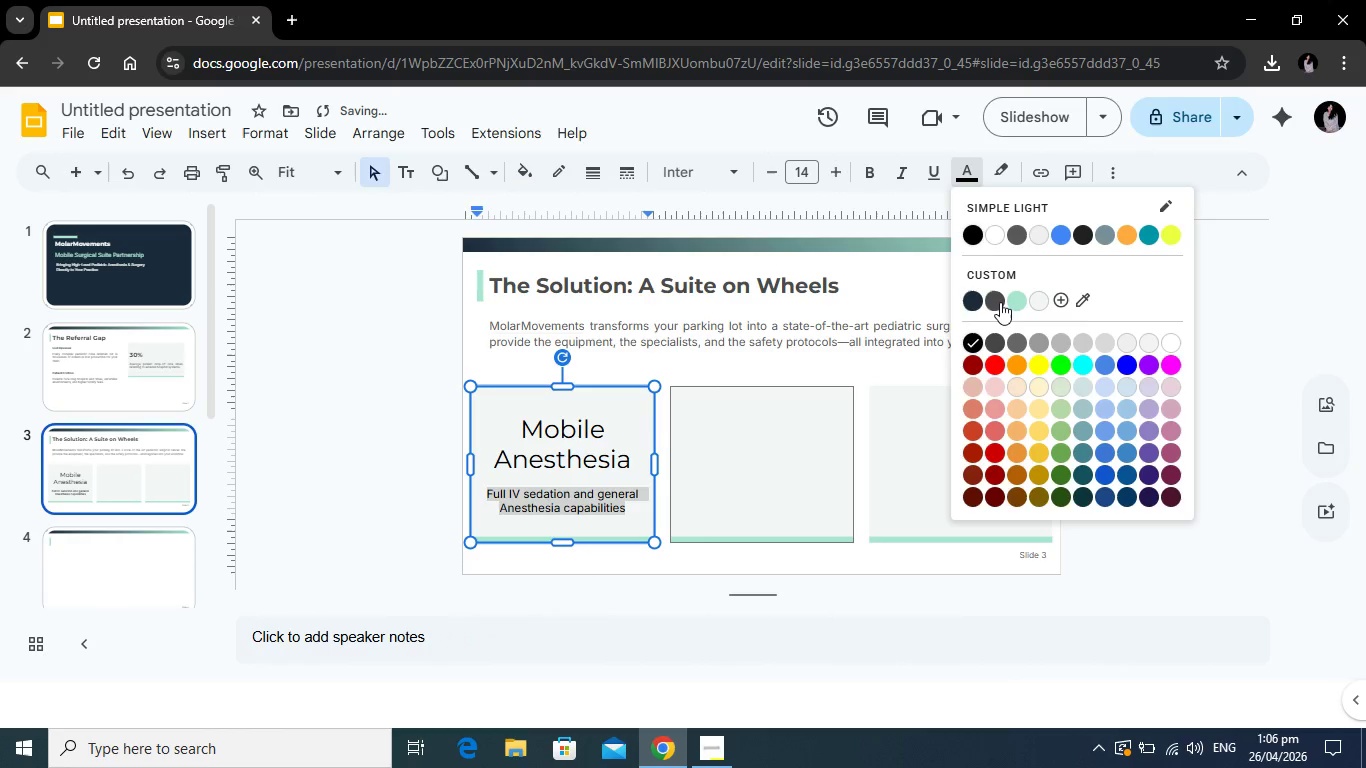 
left_click([1000, 302])
 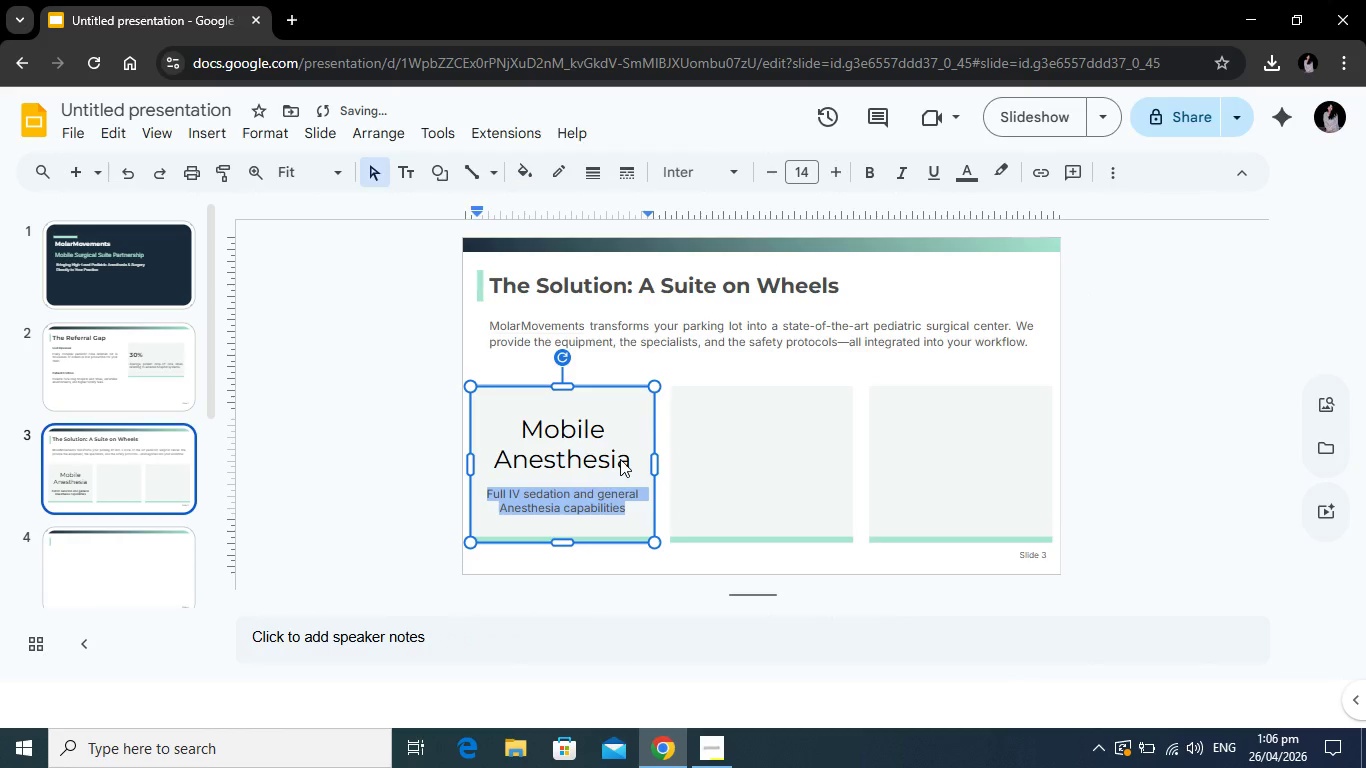 
left_click([620, 459])
 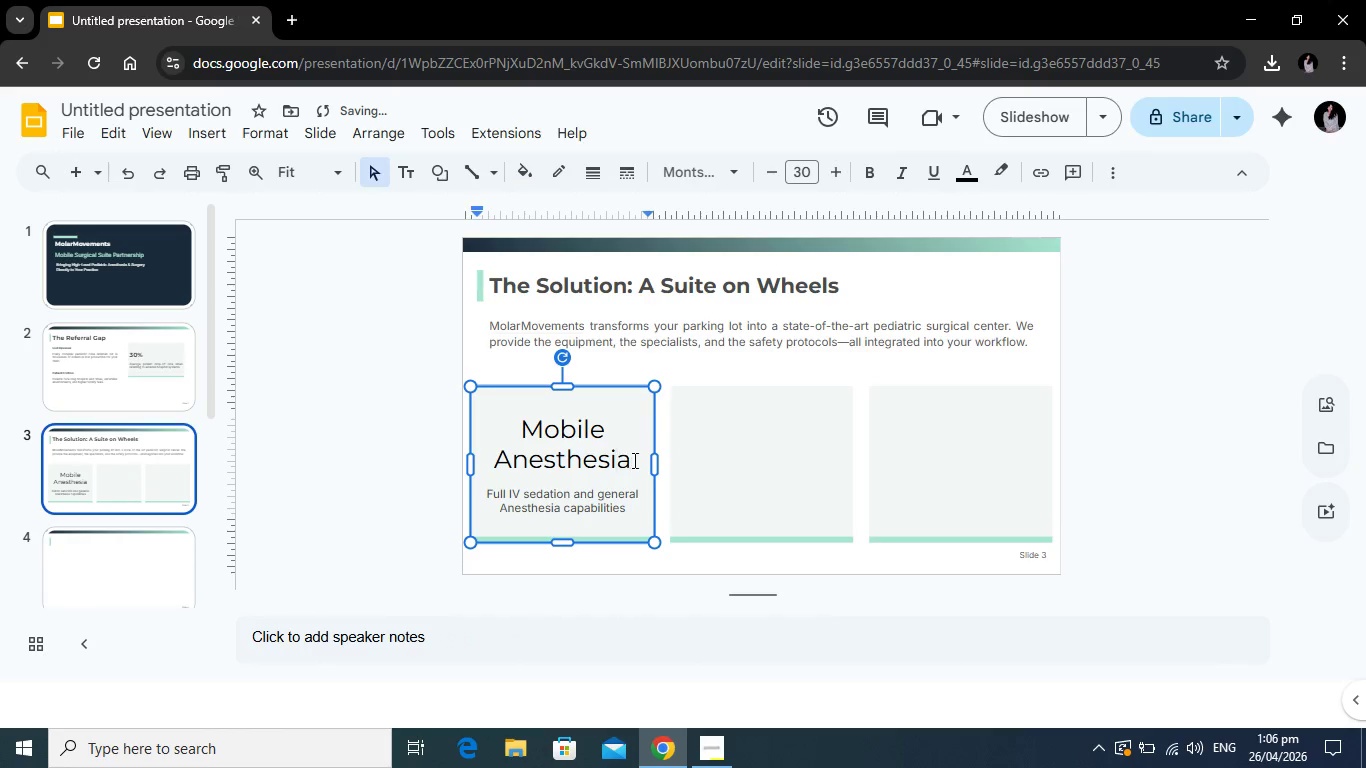 
left_click_drag(start_coordinate=[634, 460], to_coordinate=[517, 415])
 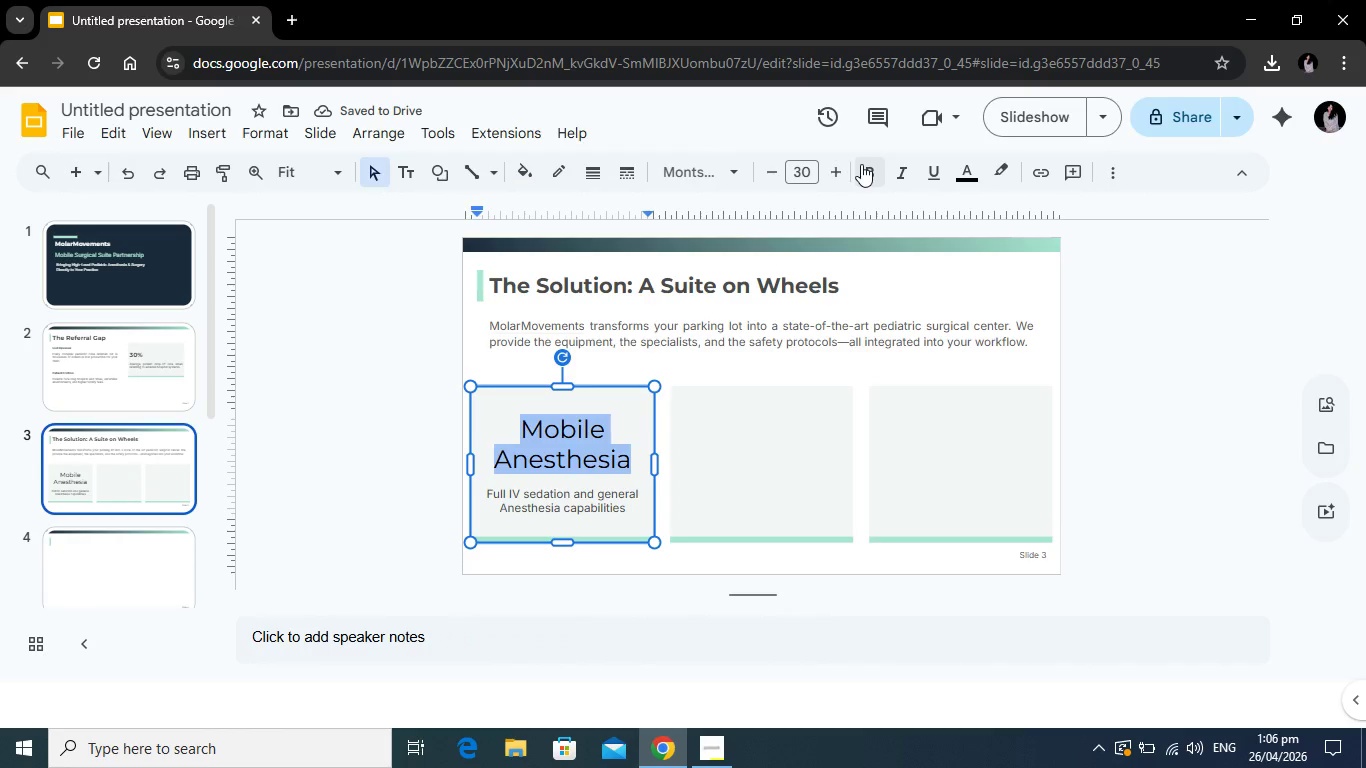 
left_click([861, 164])
 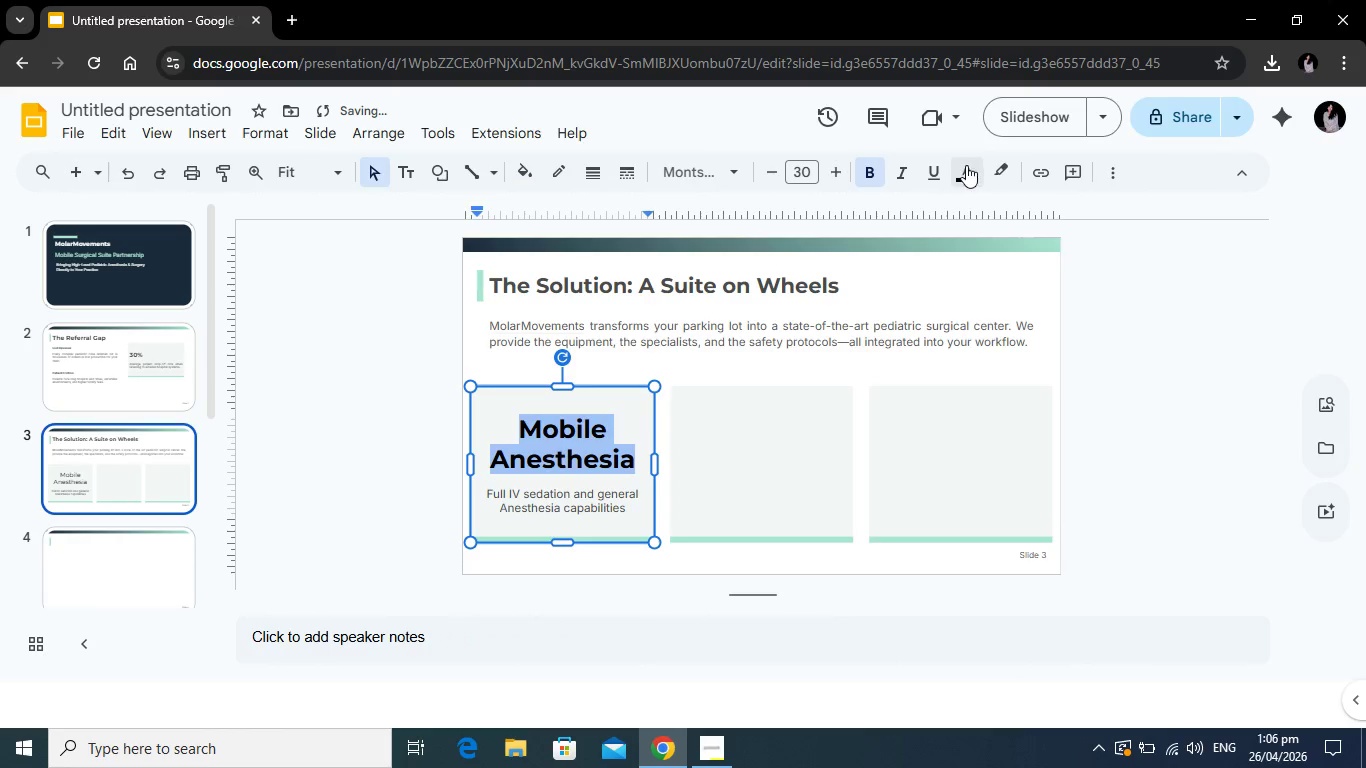 
left_click([966, 165])
 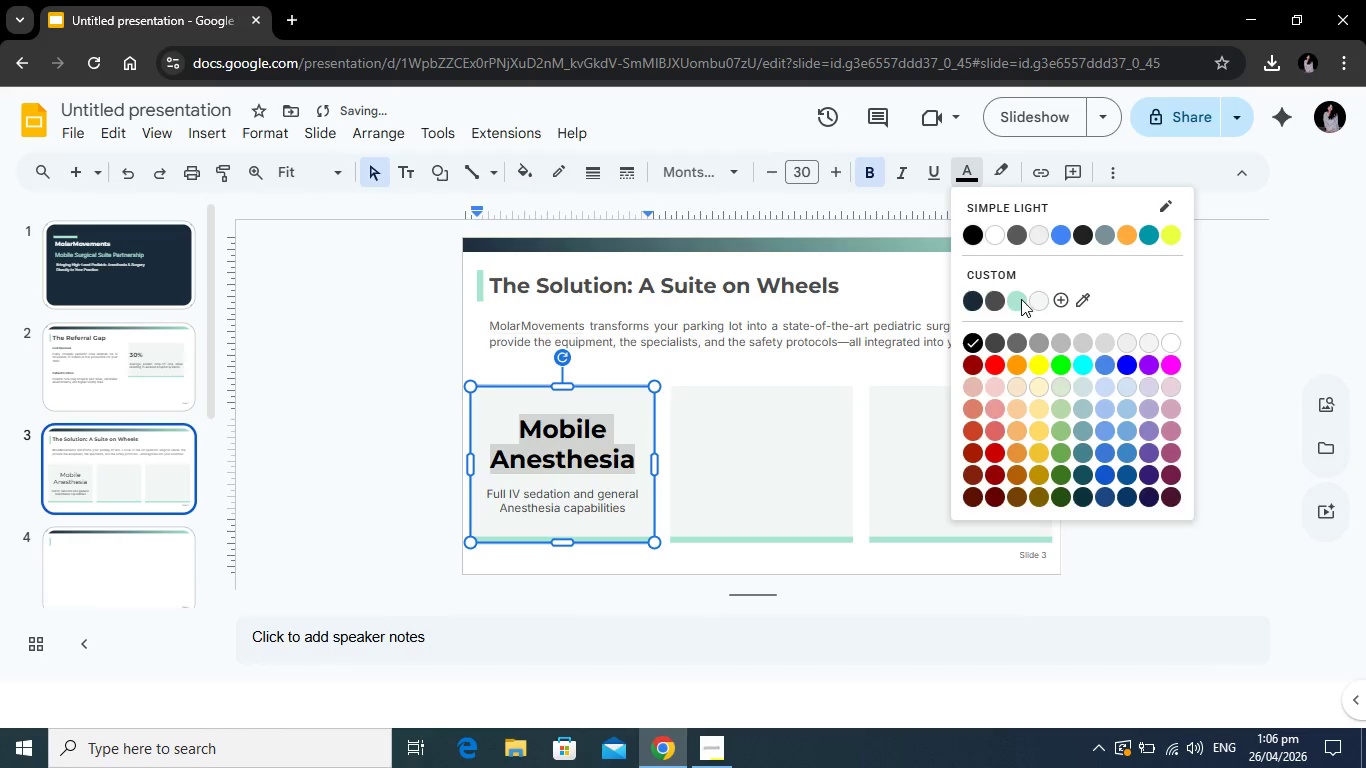 
left_click([1021, 299])
 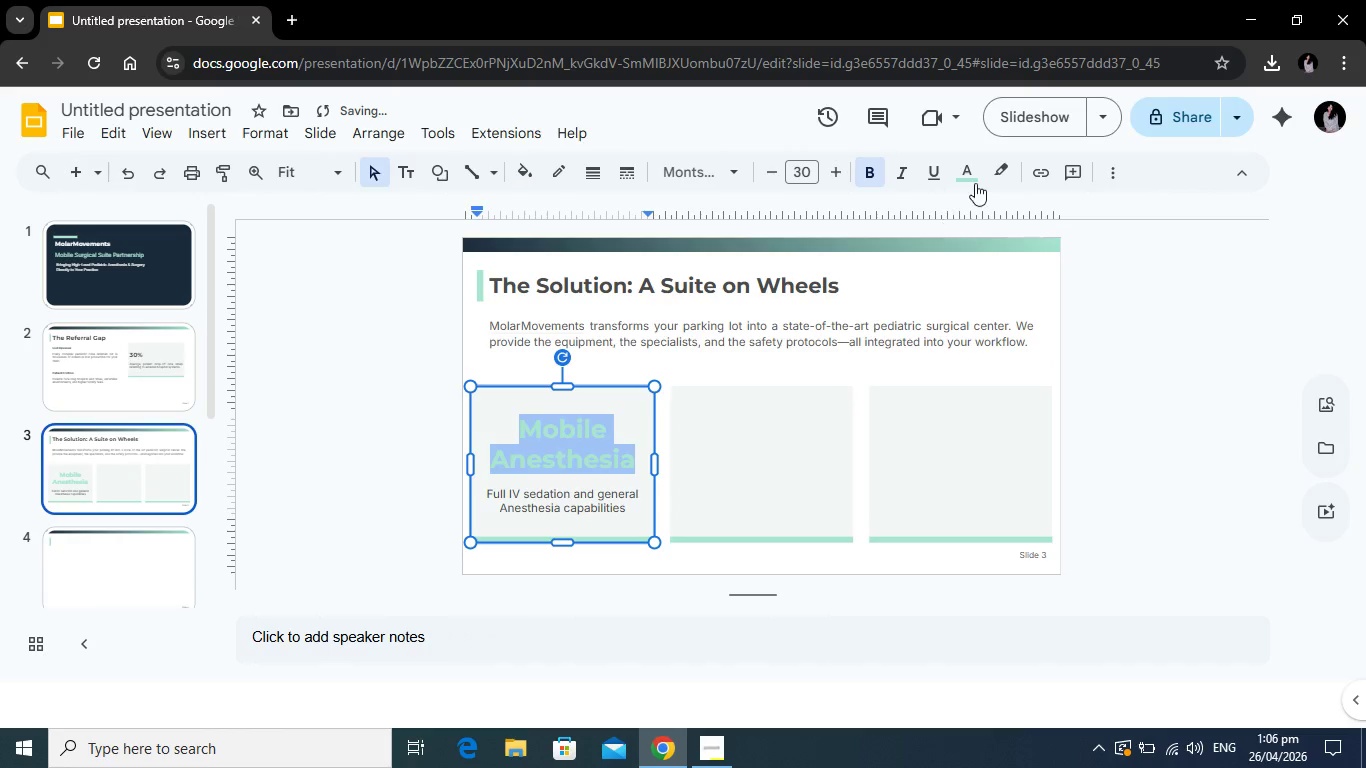 
left_click([878, 448])
 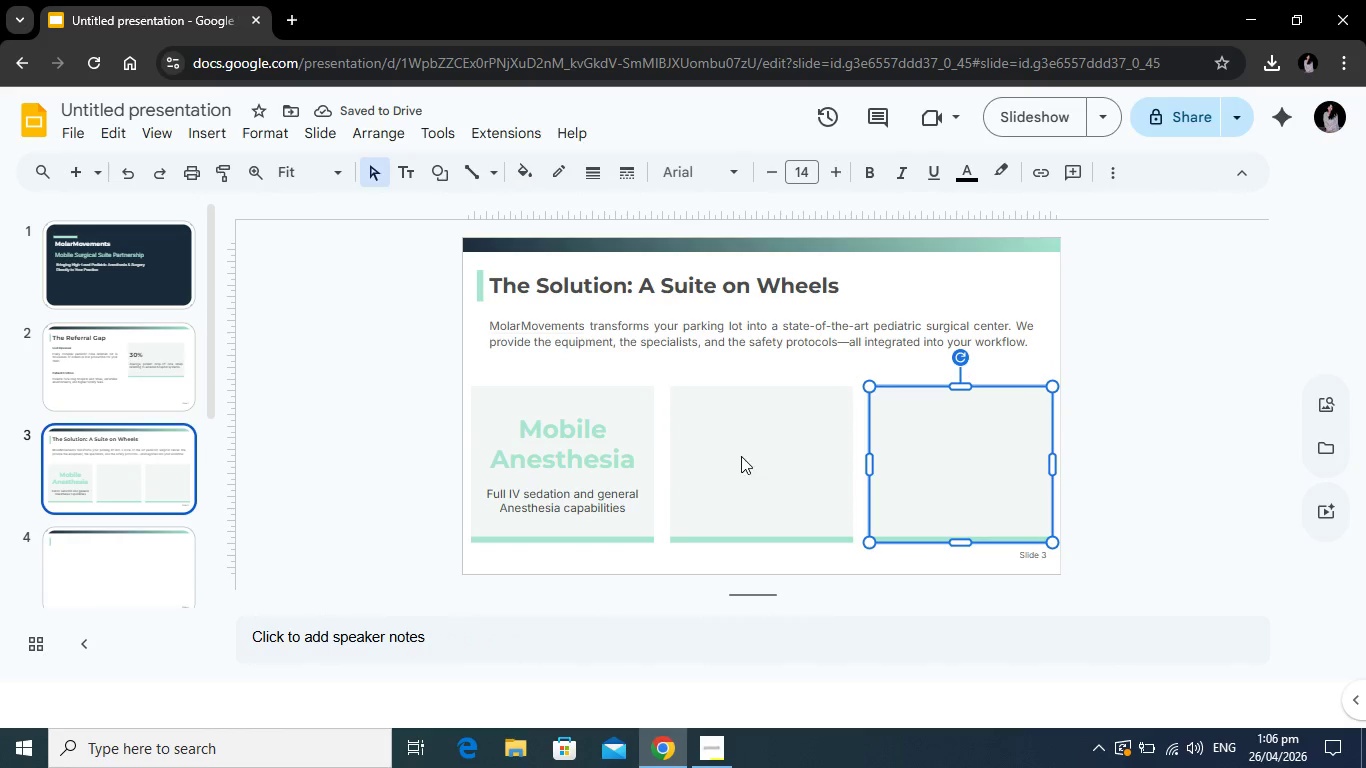 
left_click([741, 456])
 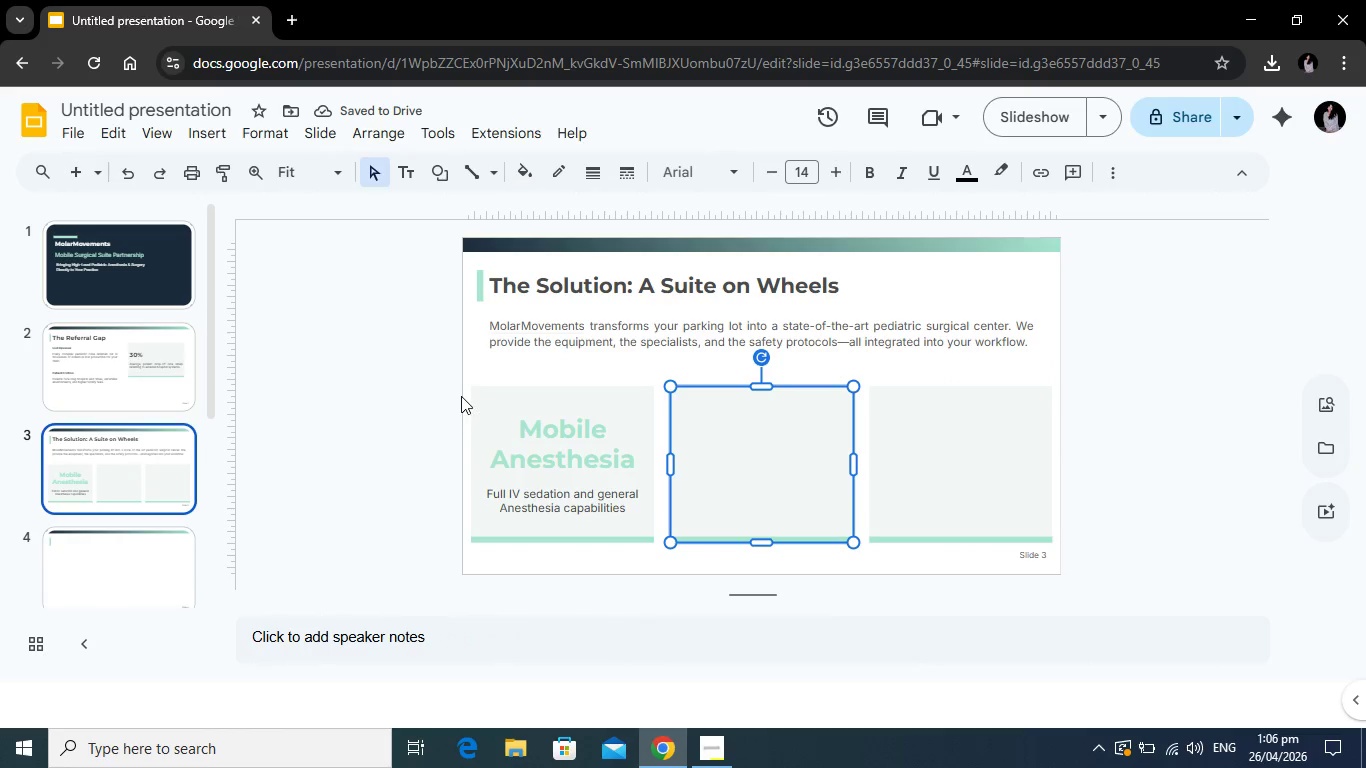 
left_click([547, 436])
 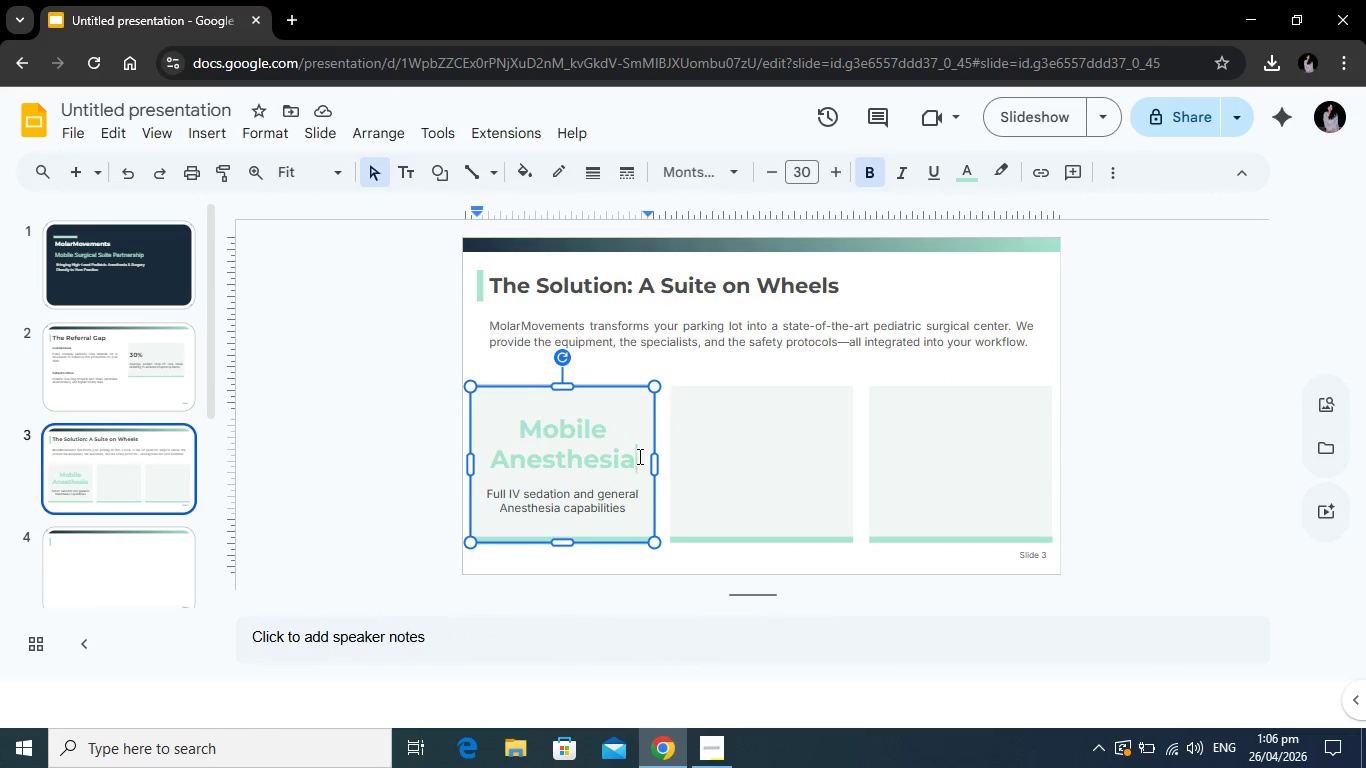 
left_click_drag(start_coordinate=[638, 456], to_coordinate=[511, 401])
 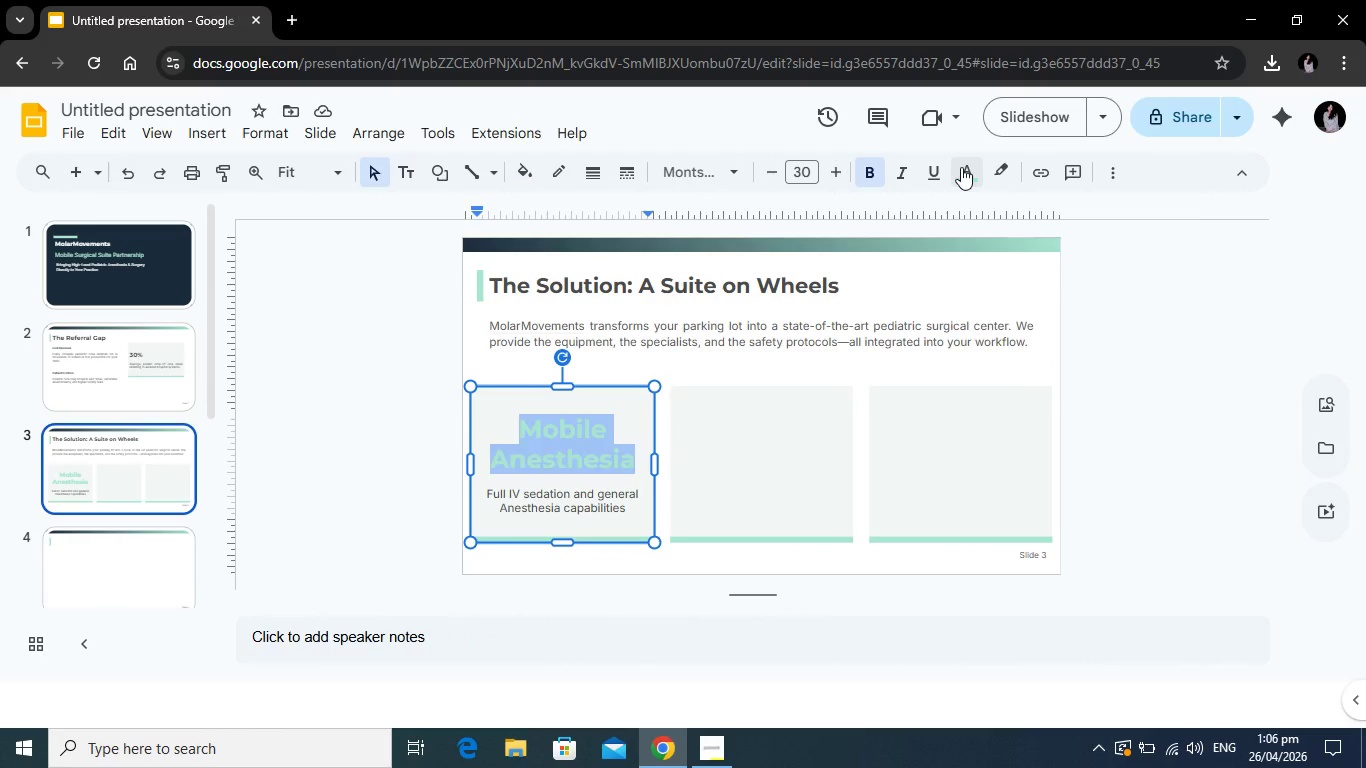 
left_click([961, 167])
 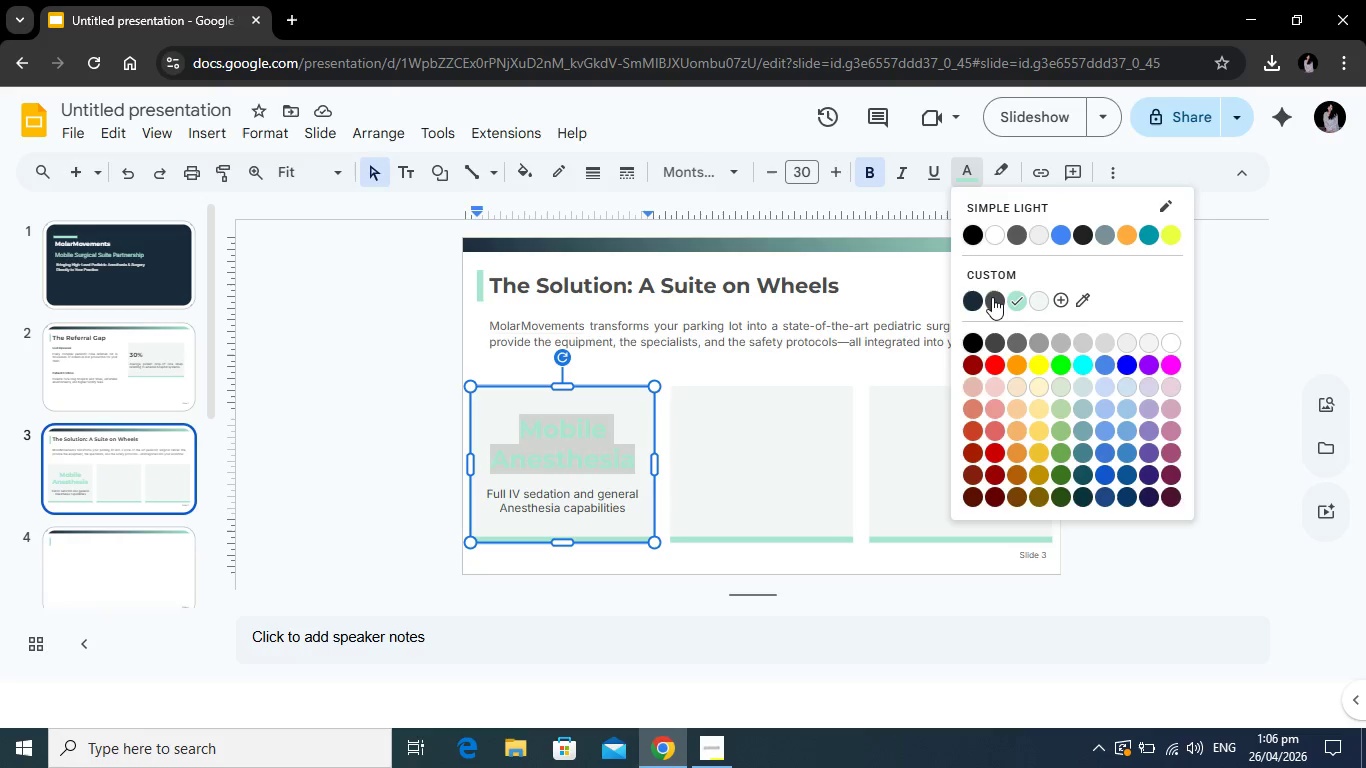 
left_click([993, 296])
 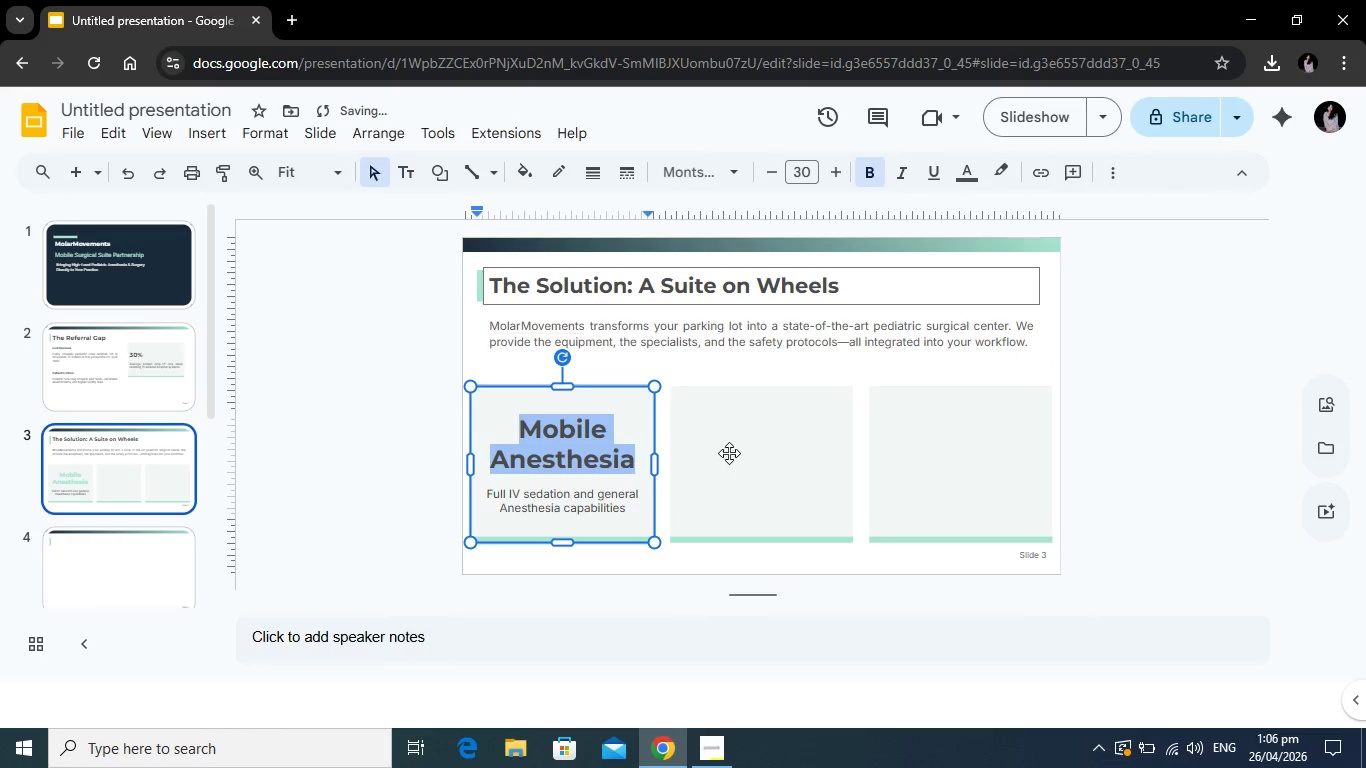 
left_click([729, 453])
 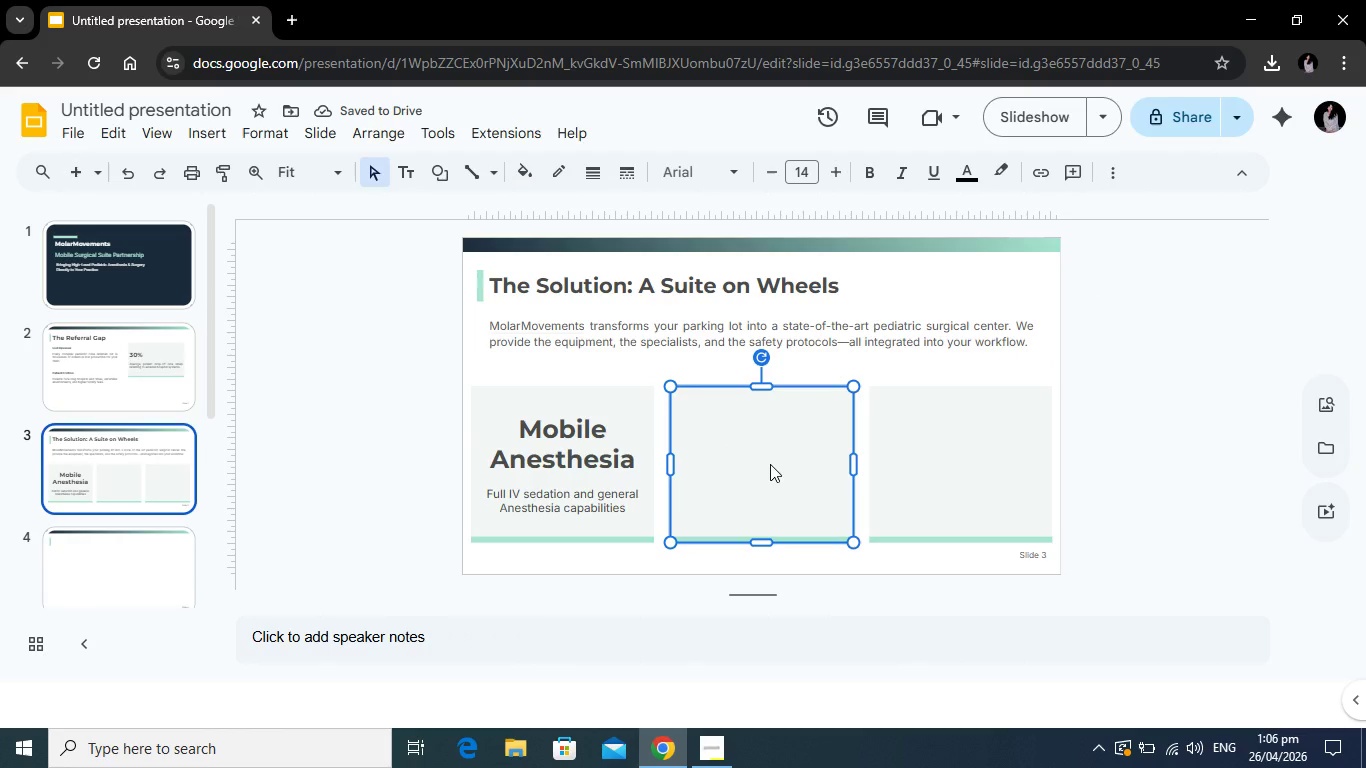 
type(Pediatric Expertise)
 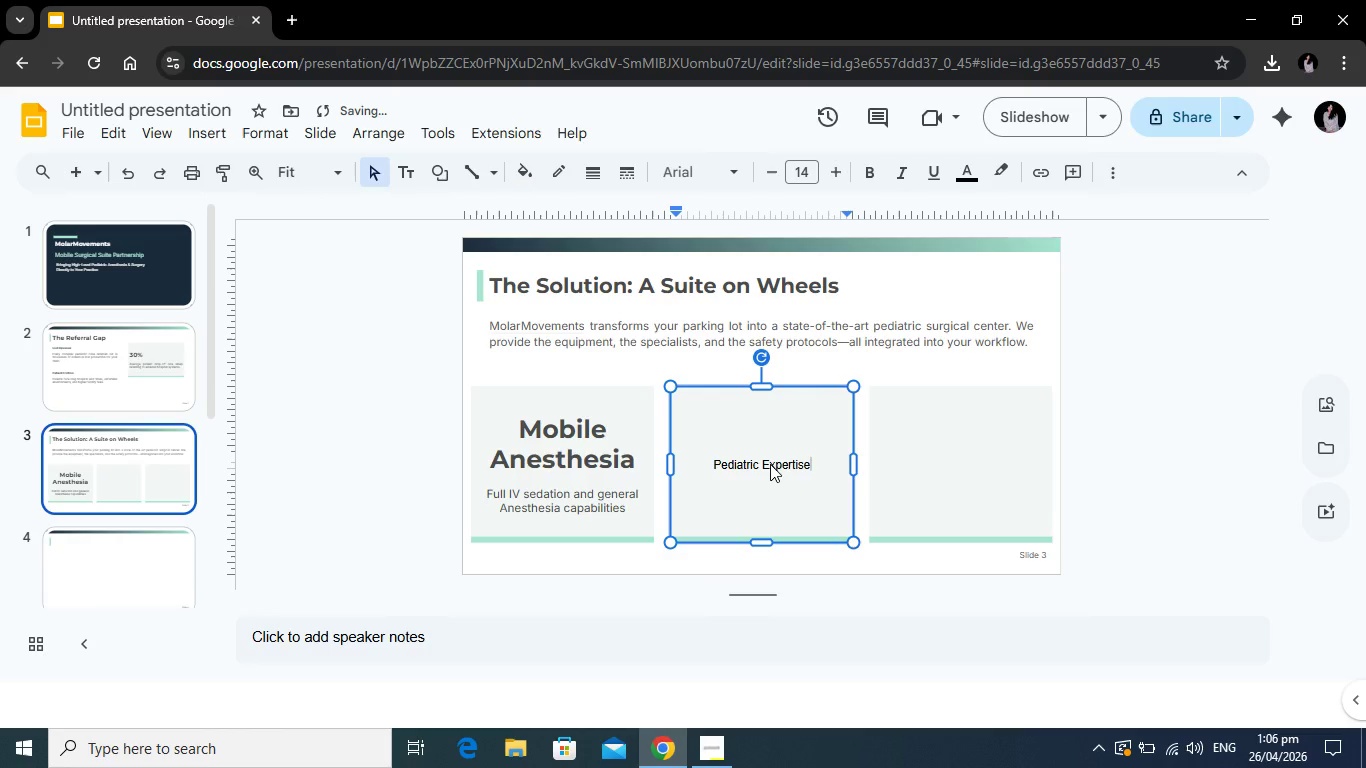 
key(Enter)
 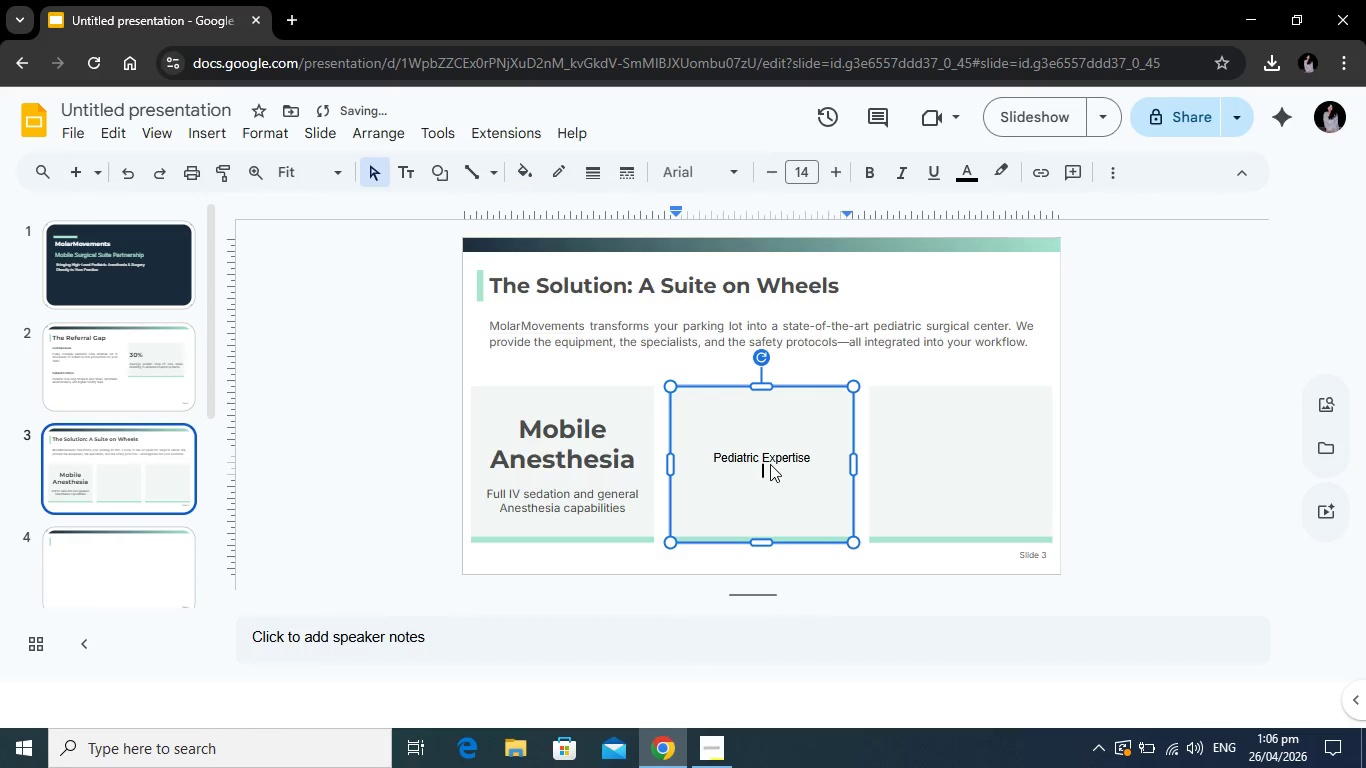 
key(Enter)
 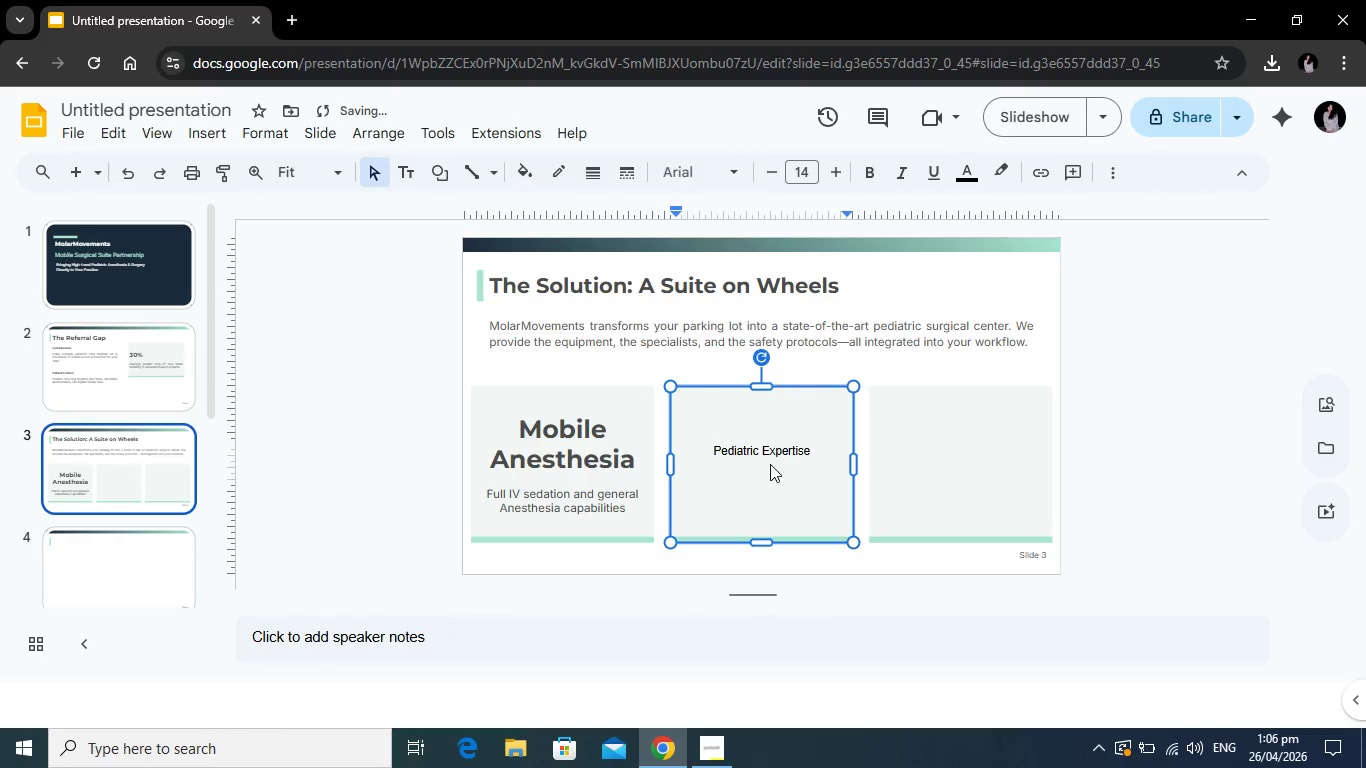 
type(Board-certified anesthesiologists)
 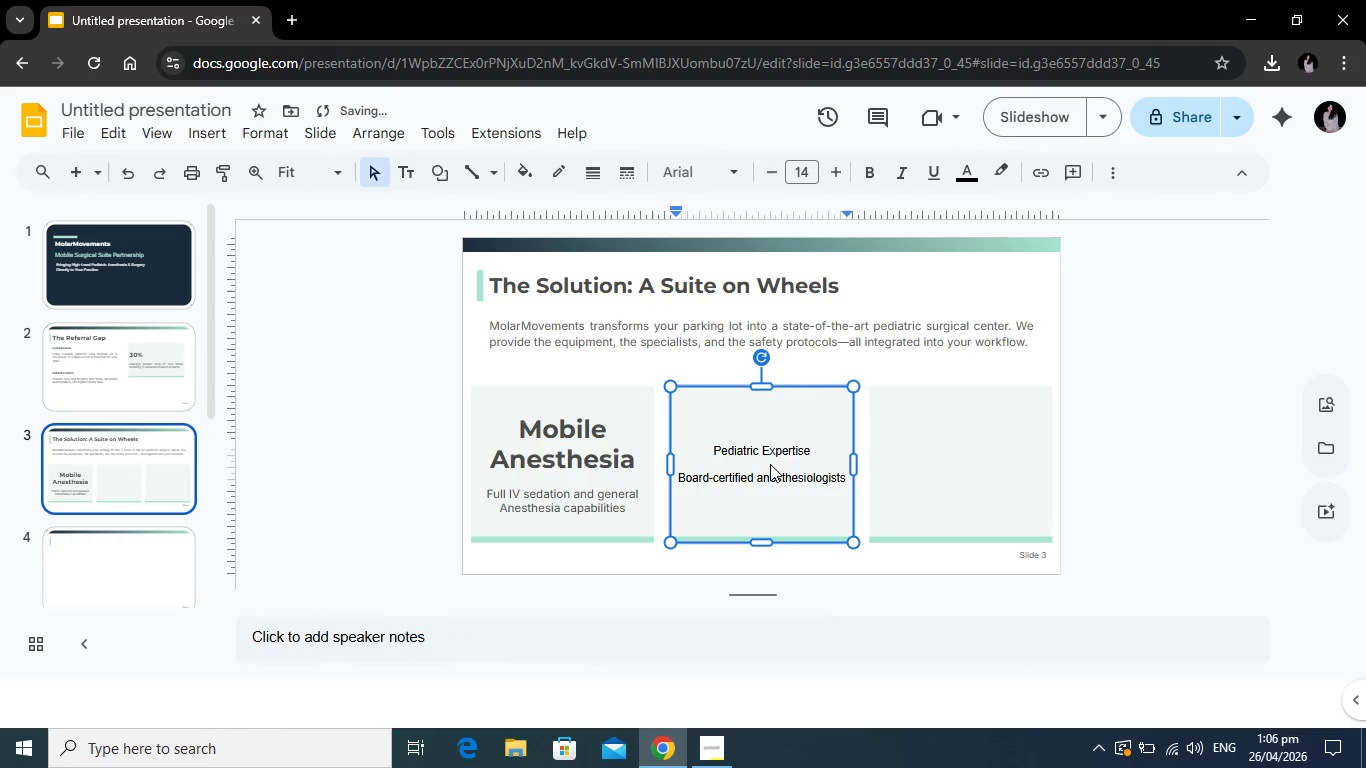 
key(Enter)
 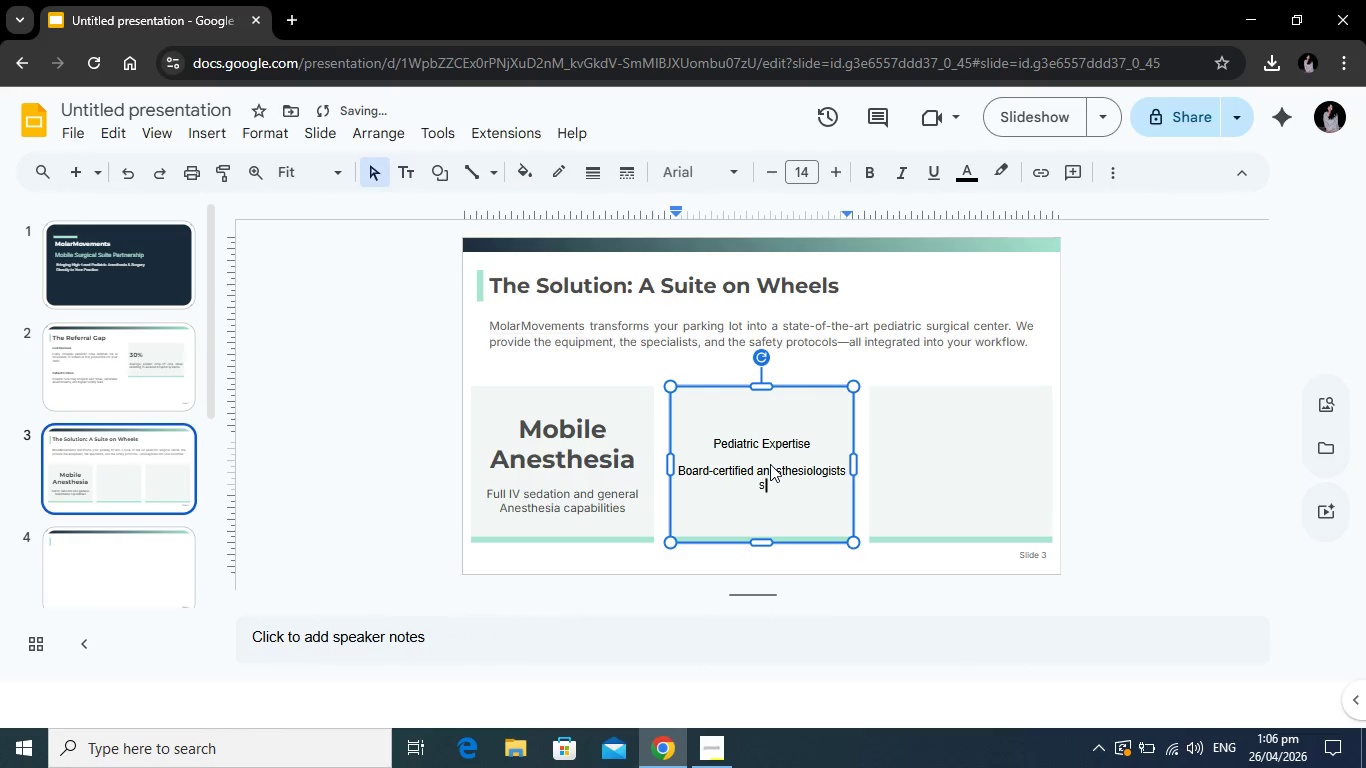 
type(specialized )
key(Backspace)
key(Backspace)
key(Backspace)
type(ized )
key(Backspace)
type(in children.)
 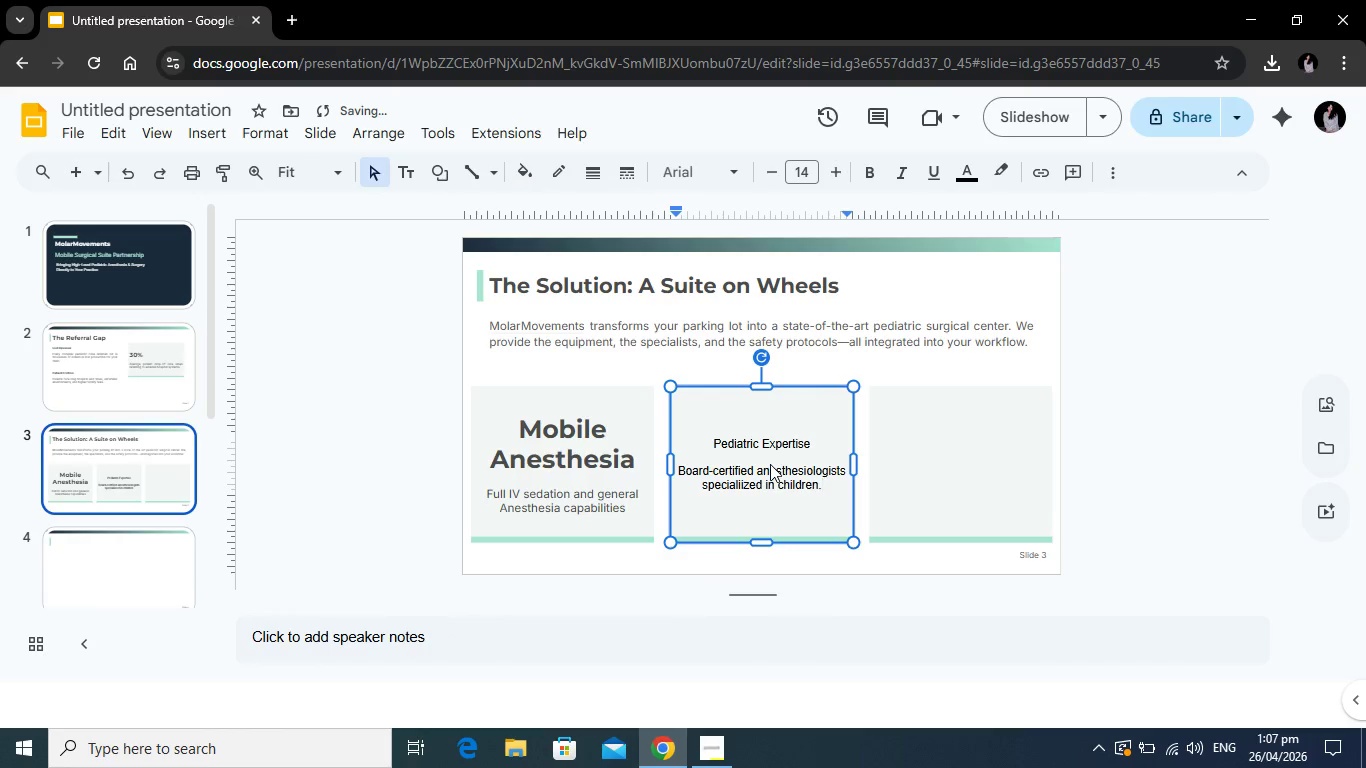 
left_click([627, 502])
 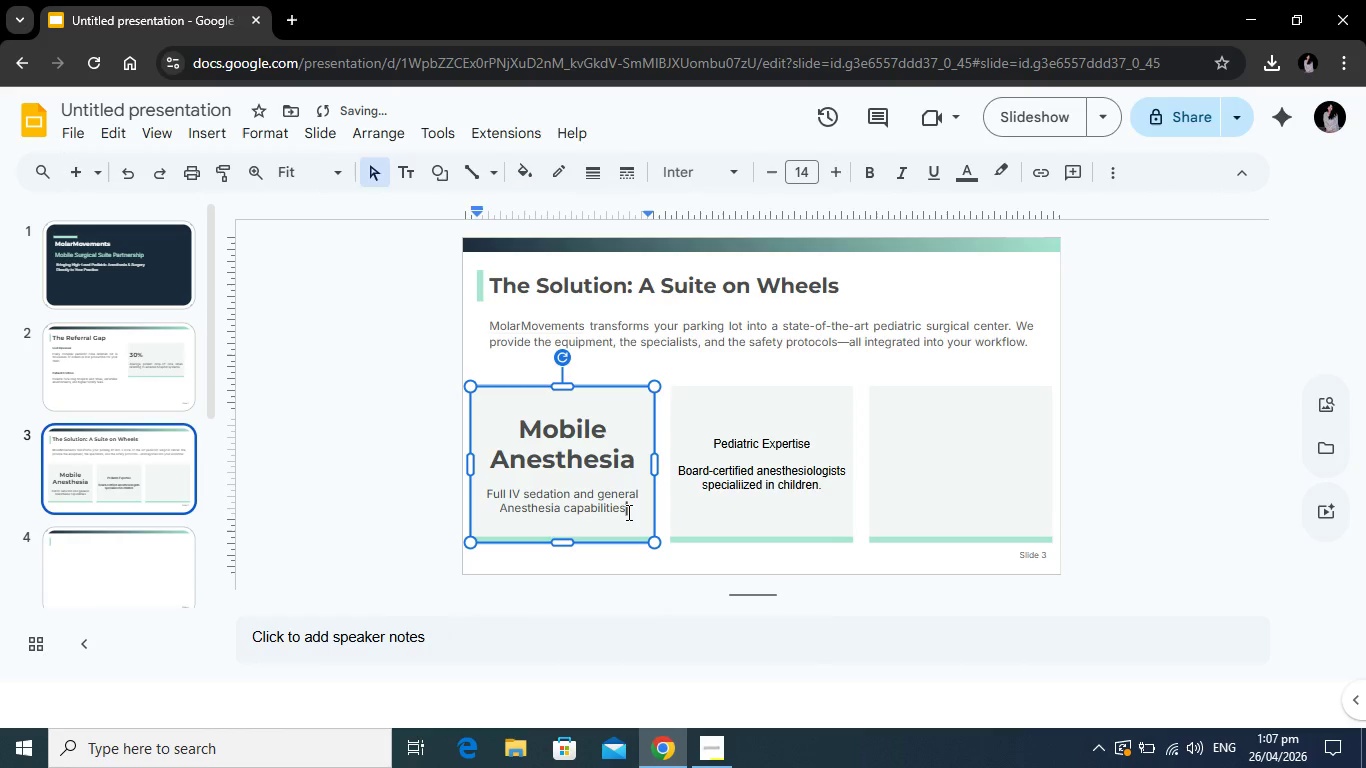 
left_click([627, 512])
 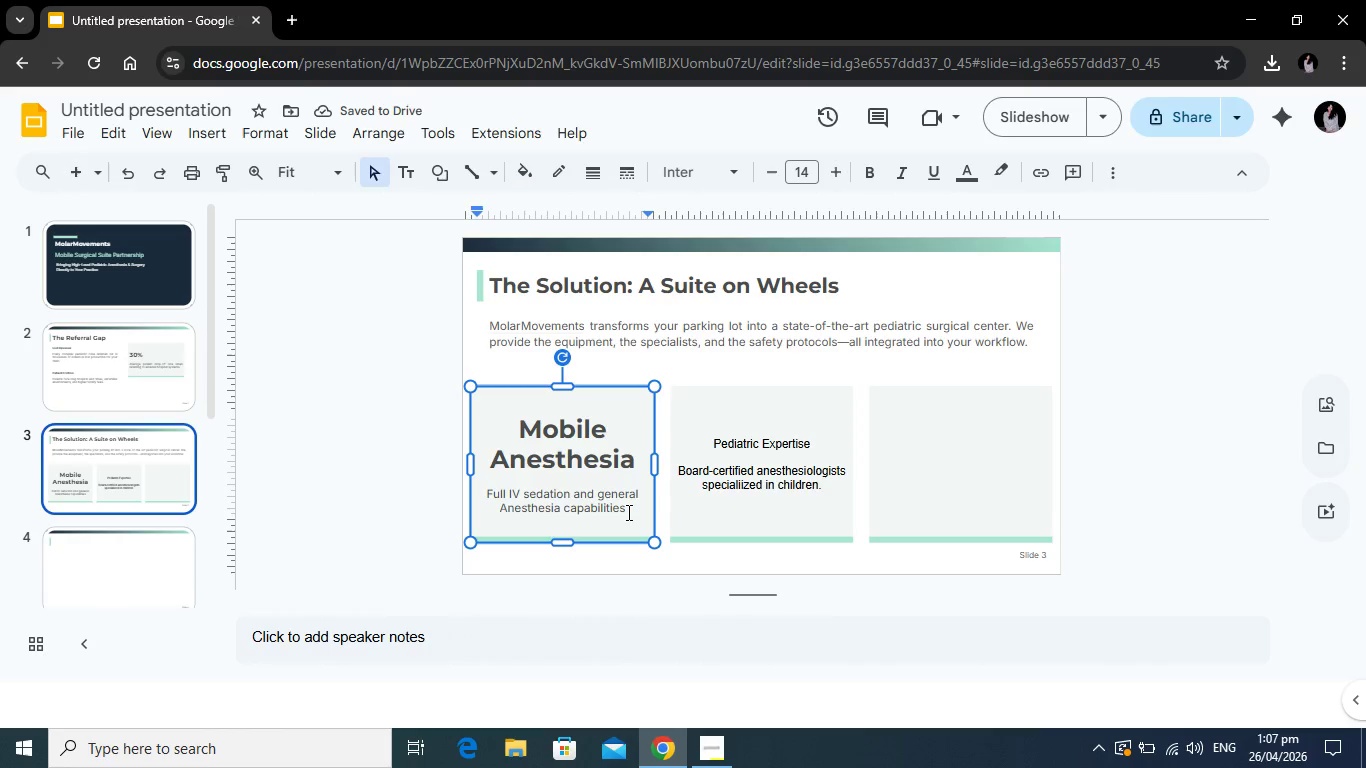 
key(Period)
 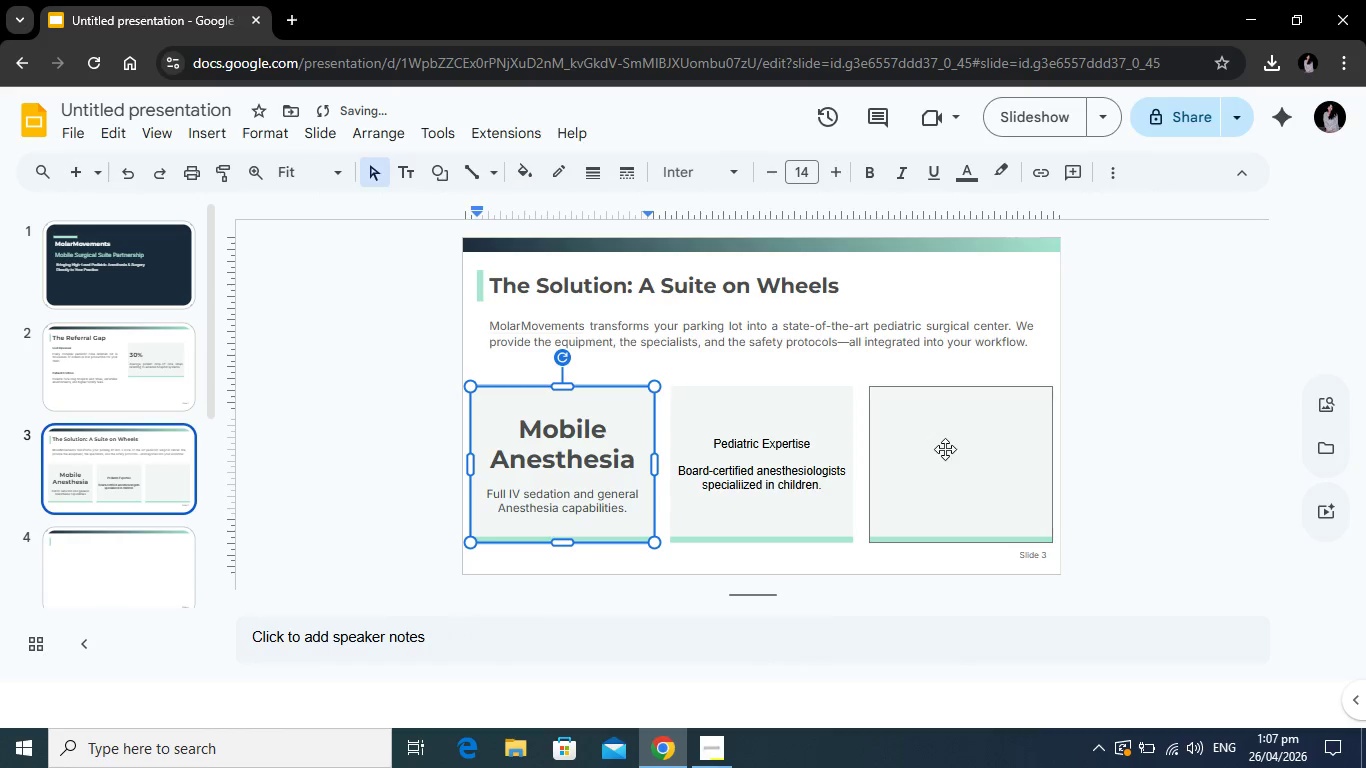 
left_click([945, 448])
 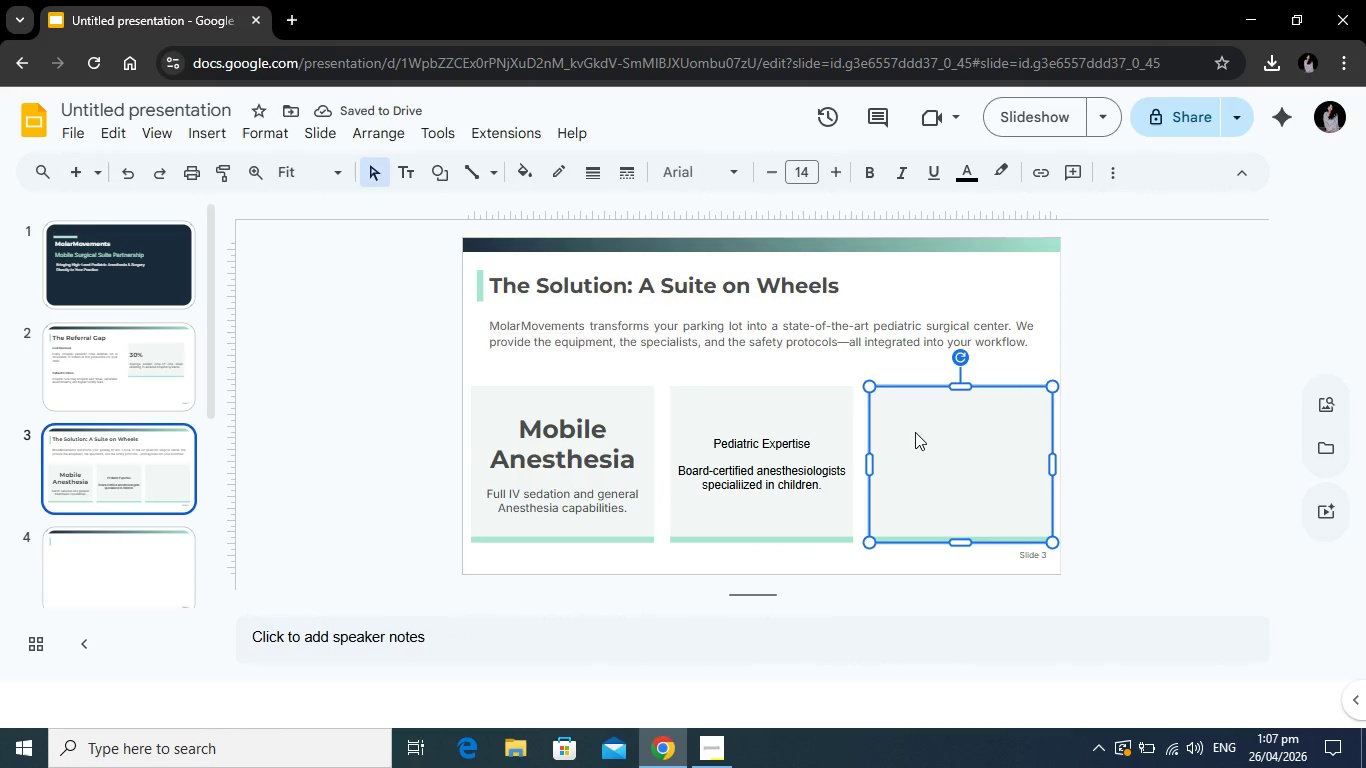 
type(Full Equipment)
 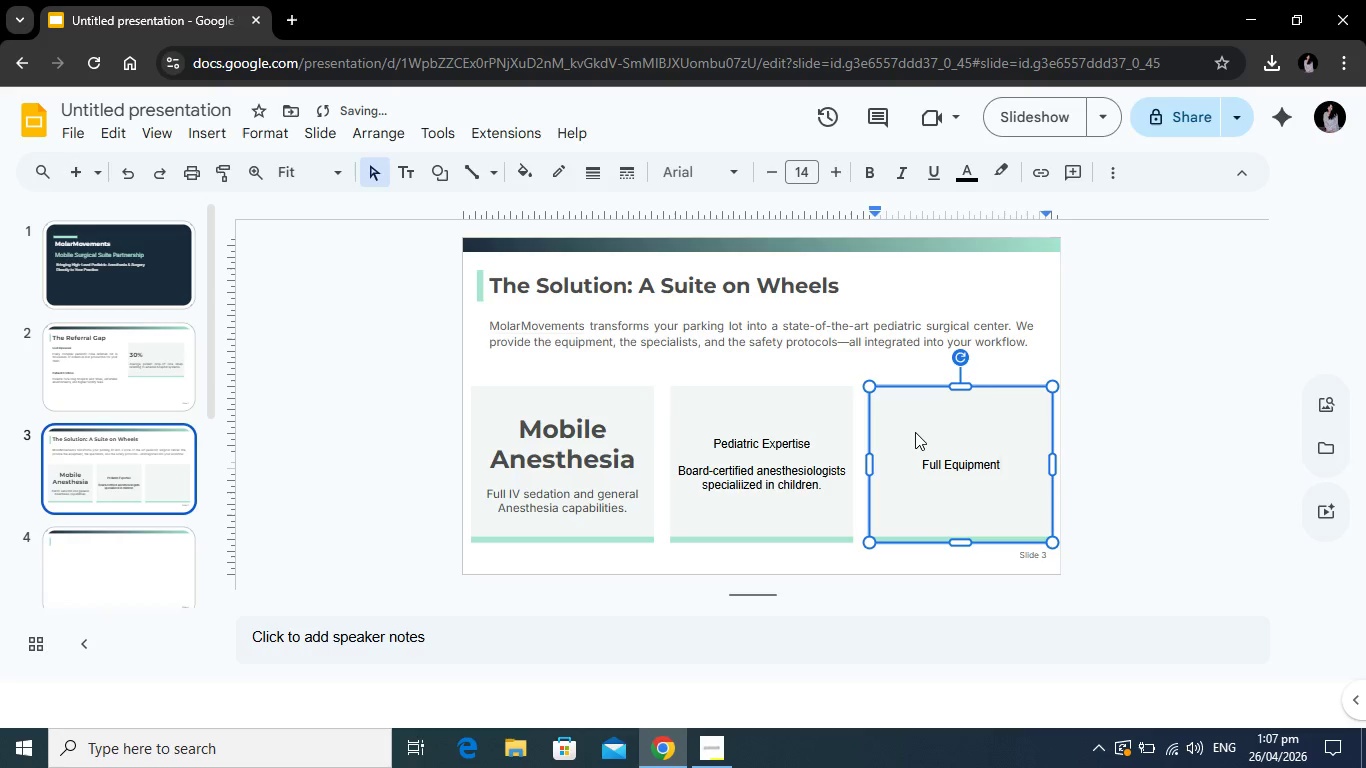 
key(Enter)
 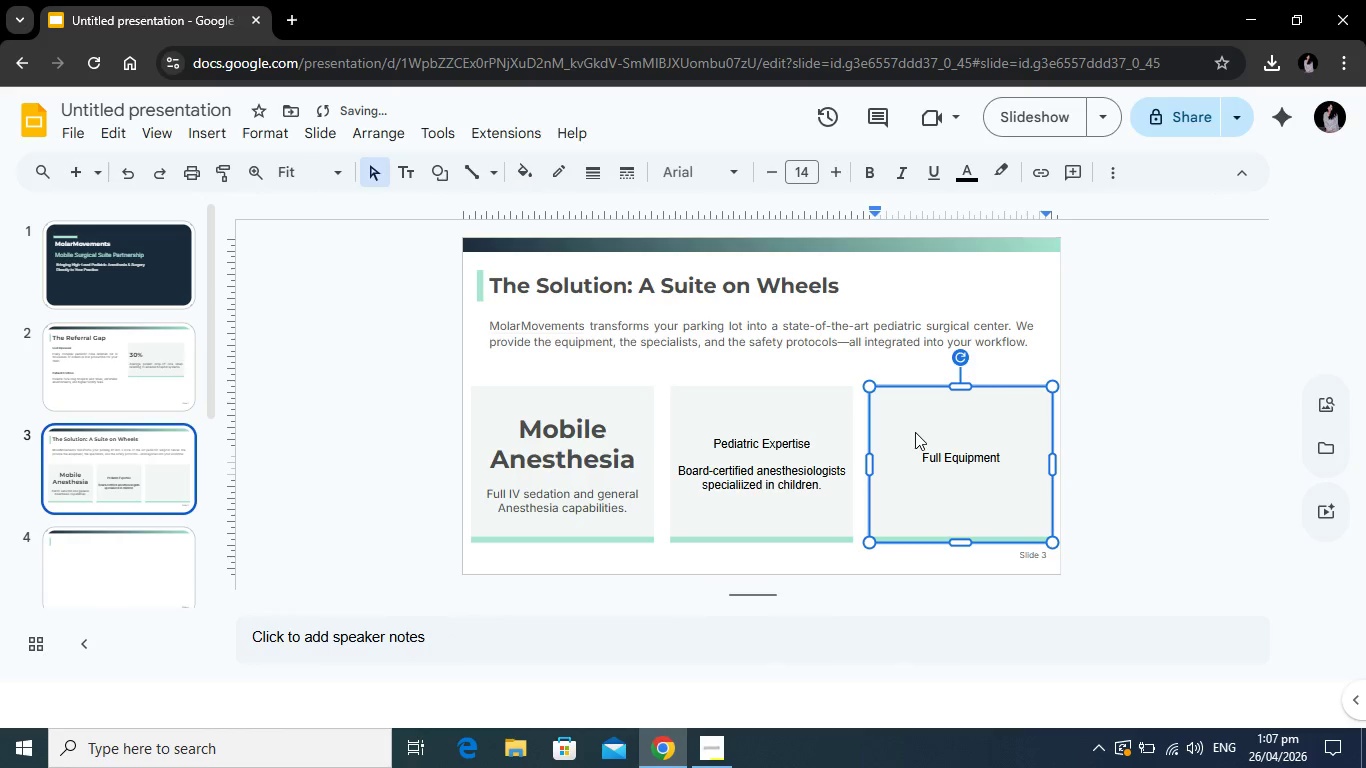 
key(Enter)
 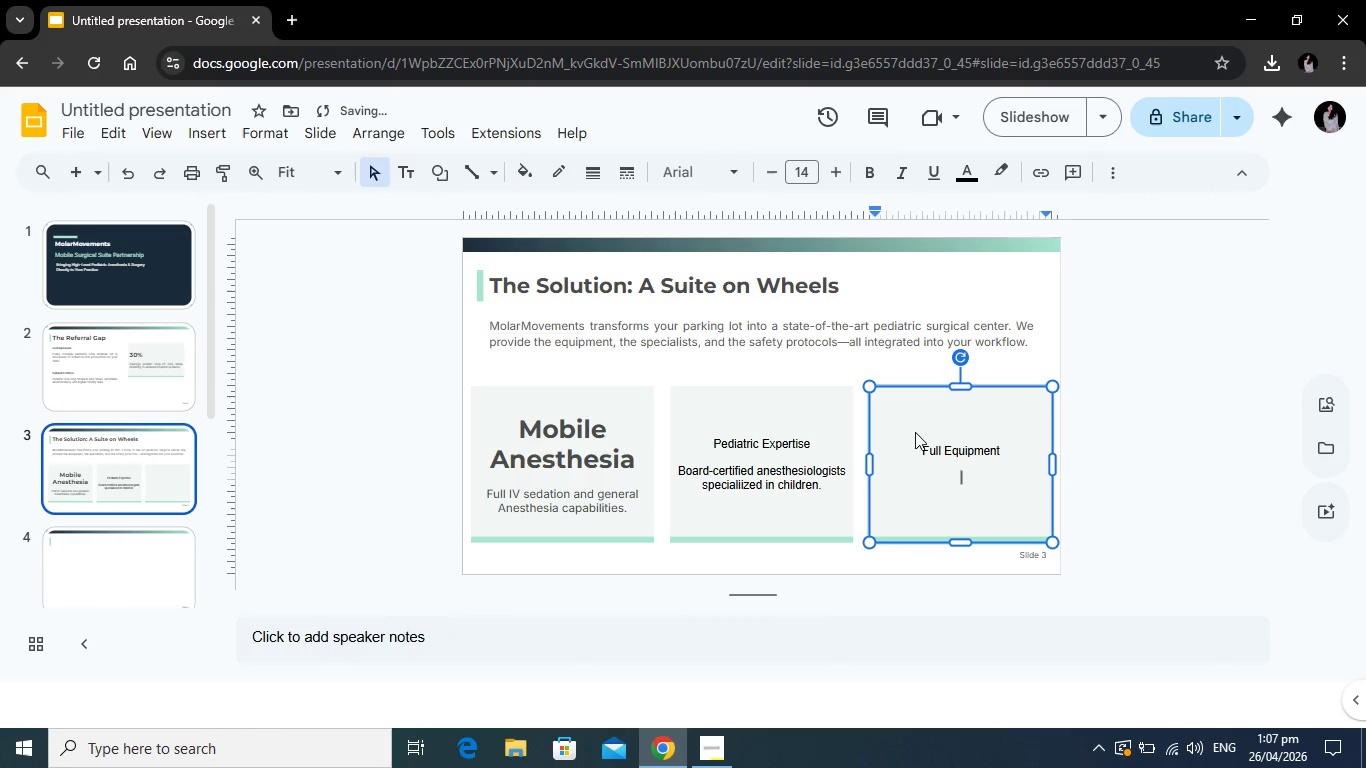 
type(From monitoring to recovery, we bring it all)
 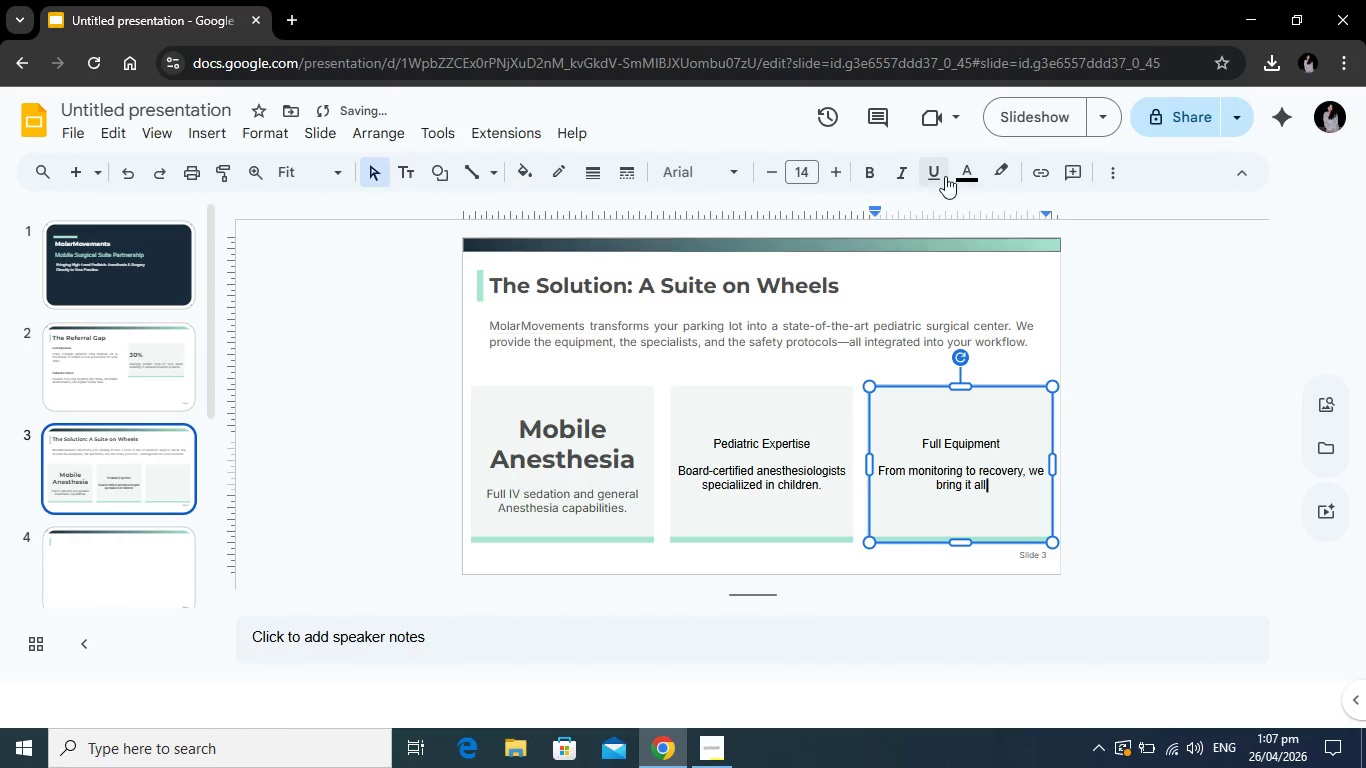 
key(Period)
 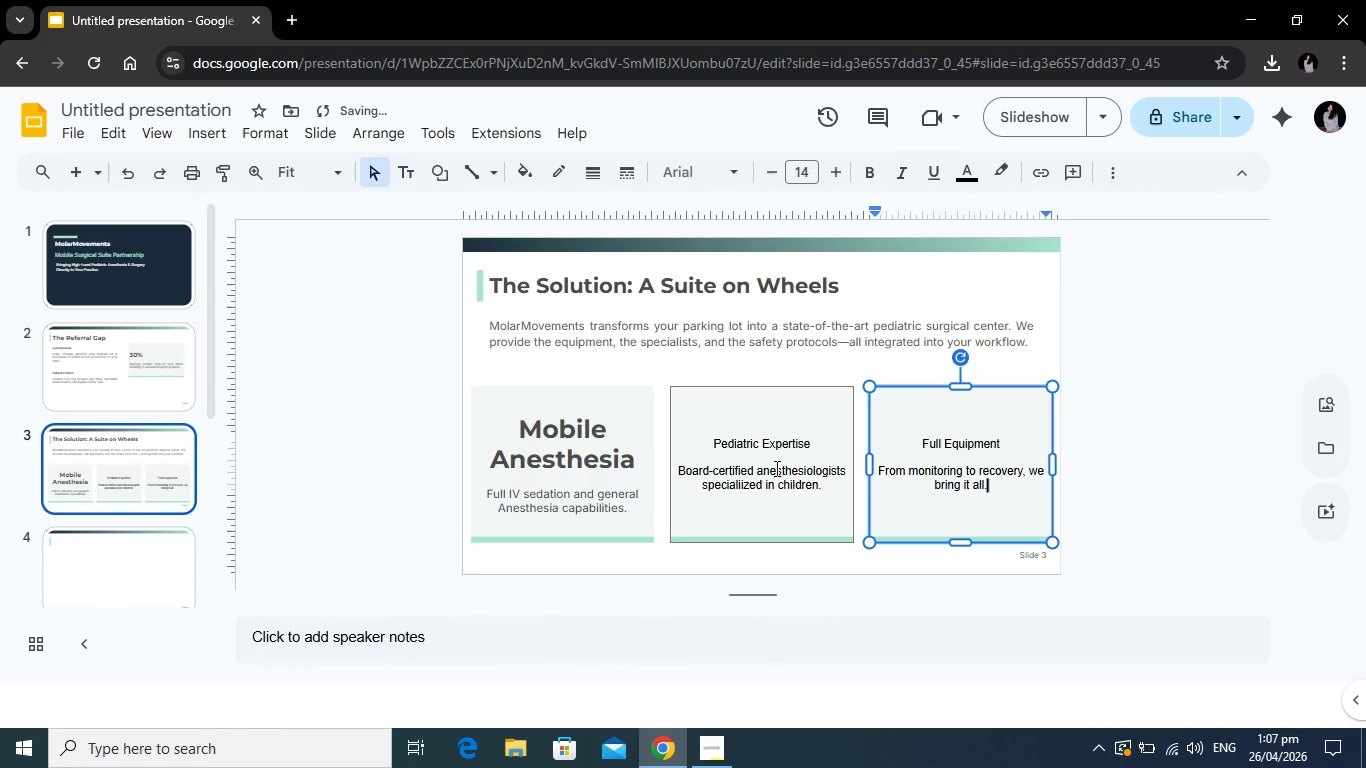 
left_click_drag(start_coordinate=[817, 445], to_coordinate=[688, 440])
 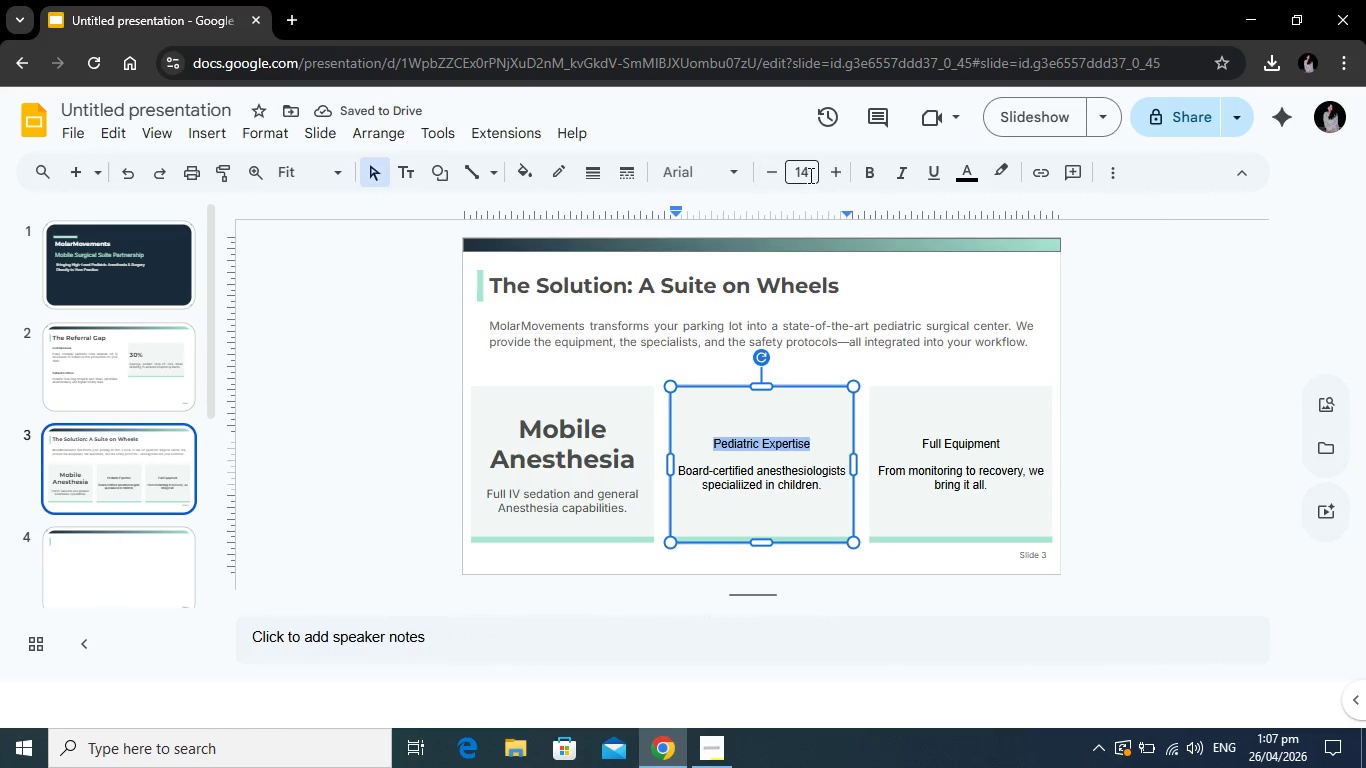 
left_click([809, 175])
 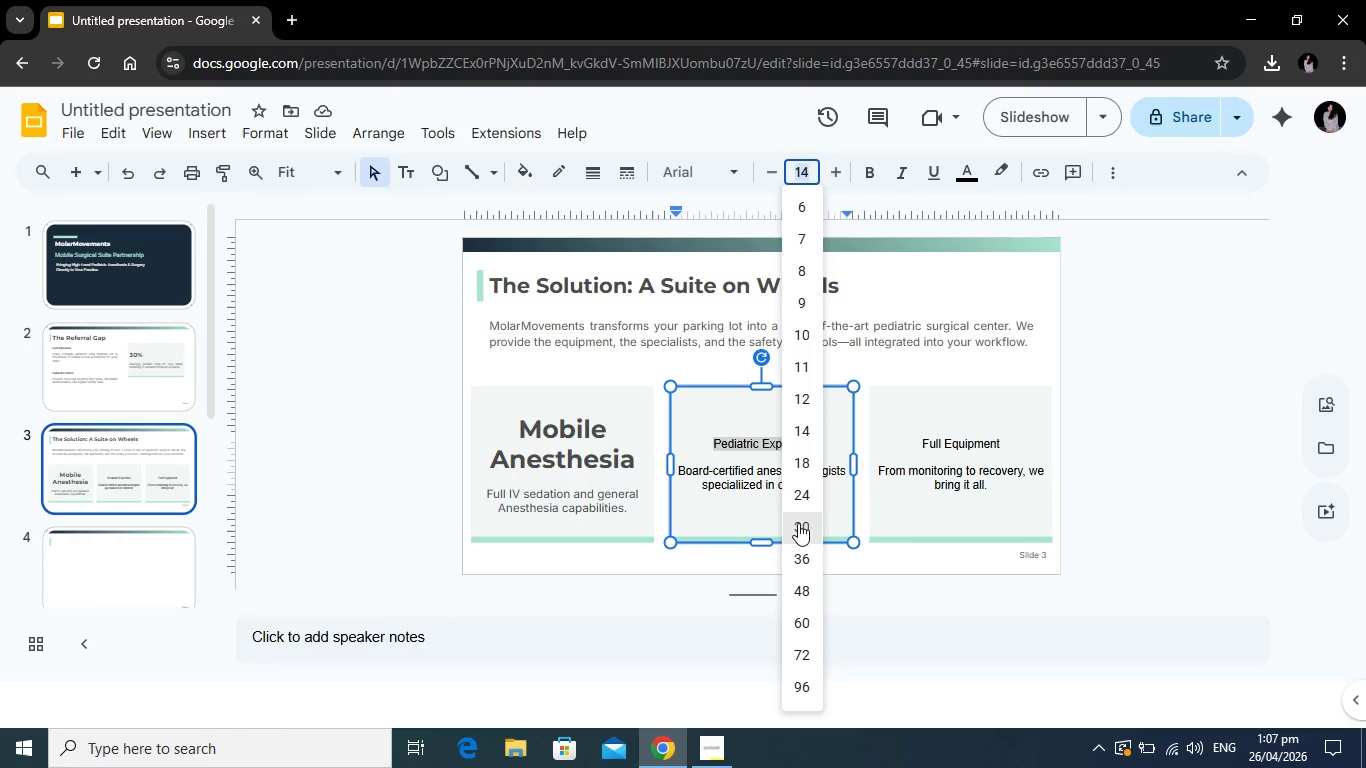 
left_click([798, 527])
 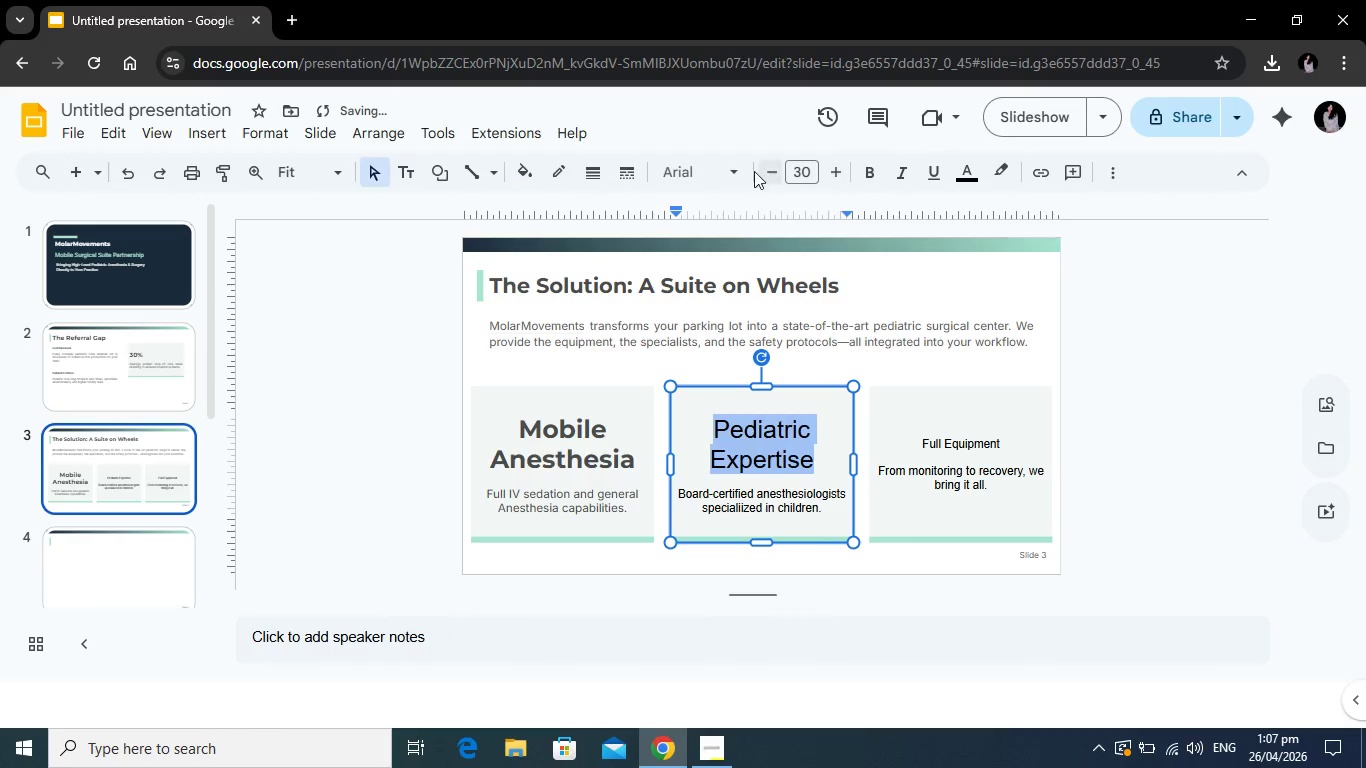 
left_click([735, 171])
 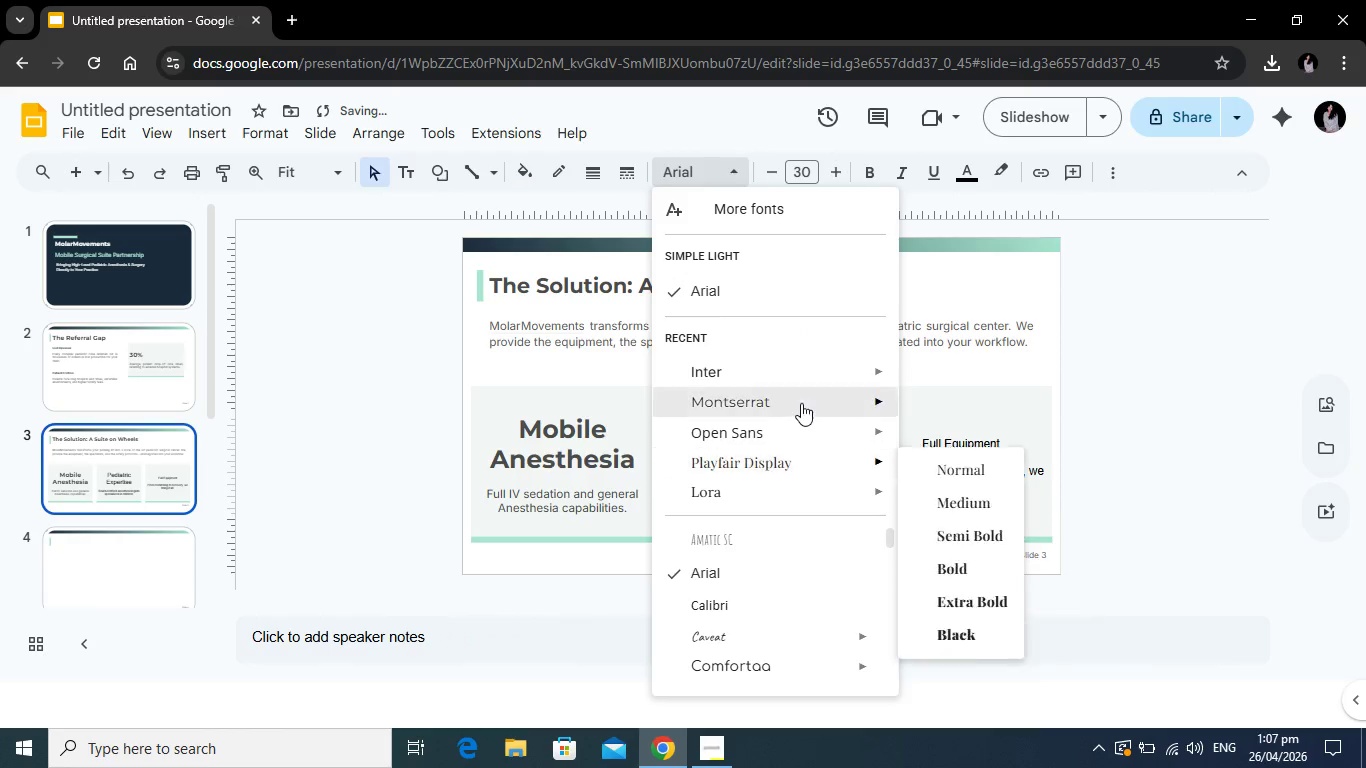 
left_click([801, 403])
 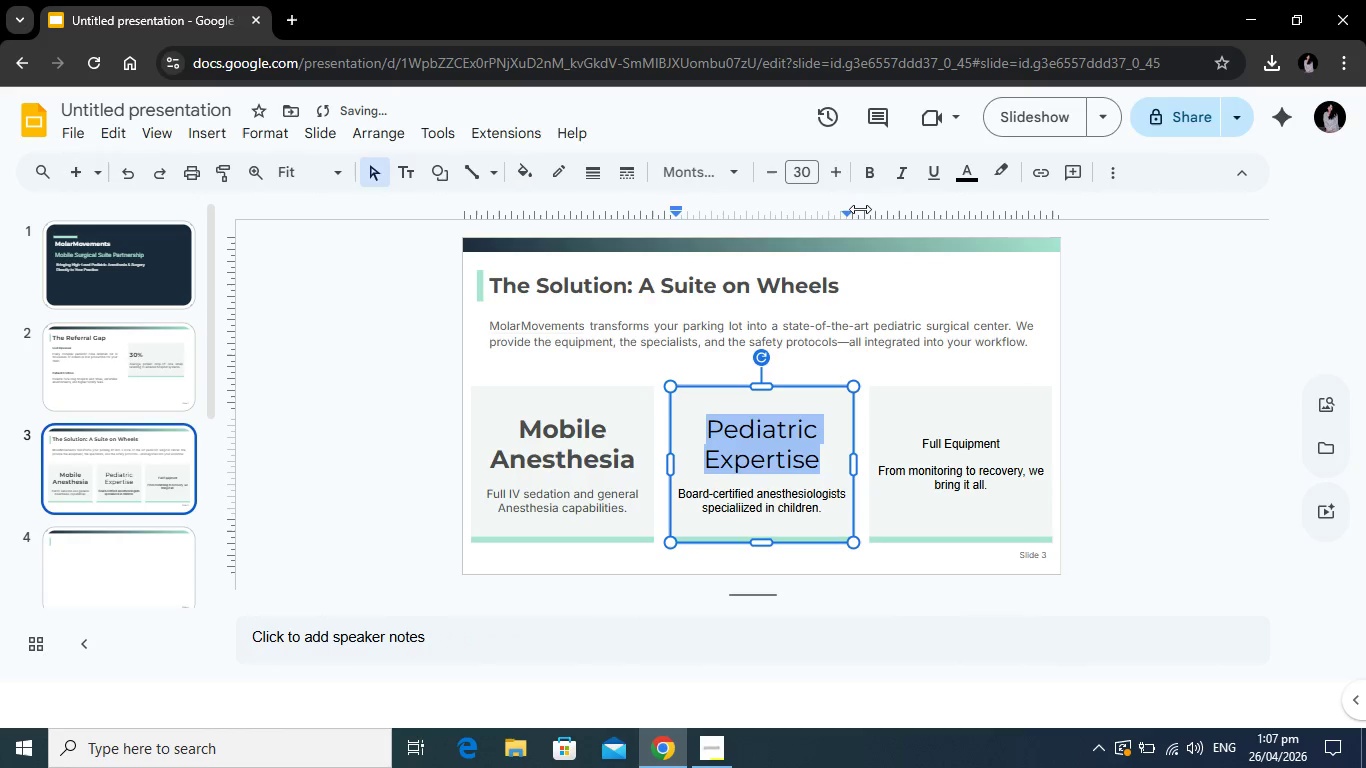 
left_click([866, 173])
 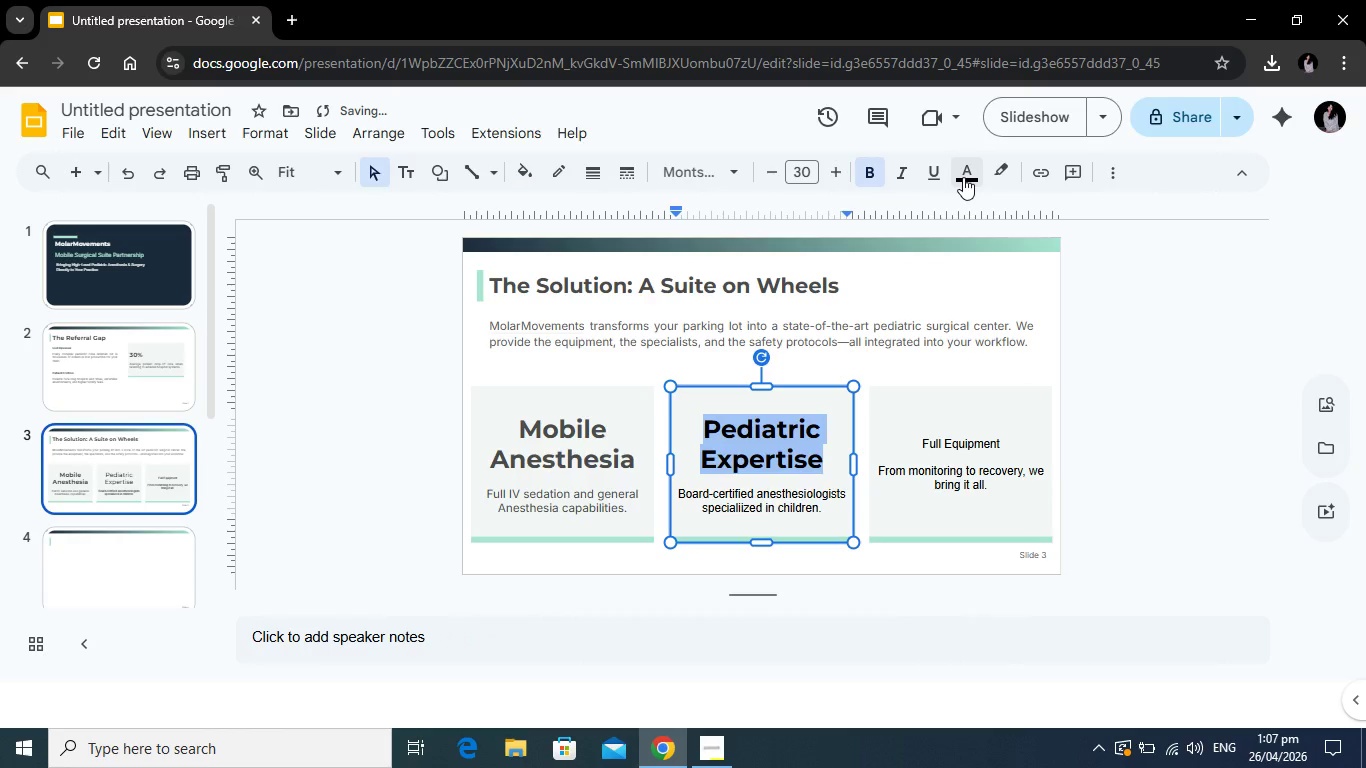 
left_click([963, 177])
 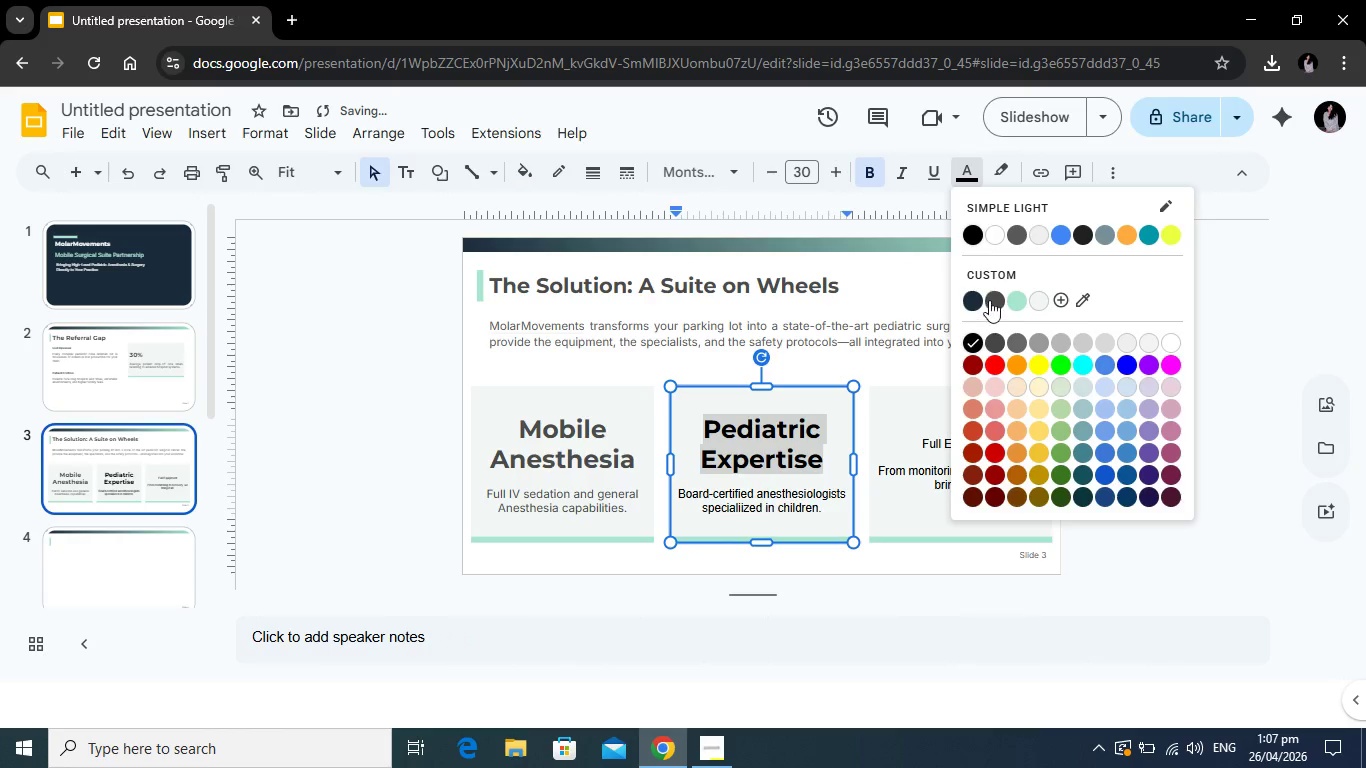 
left_click([989, 300])
 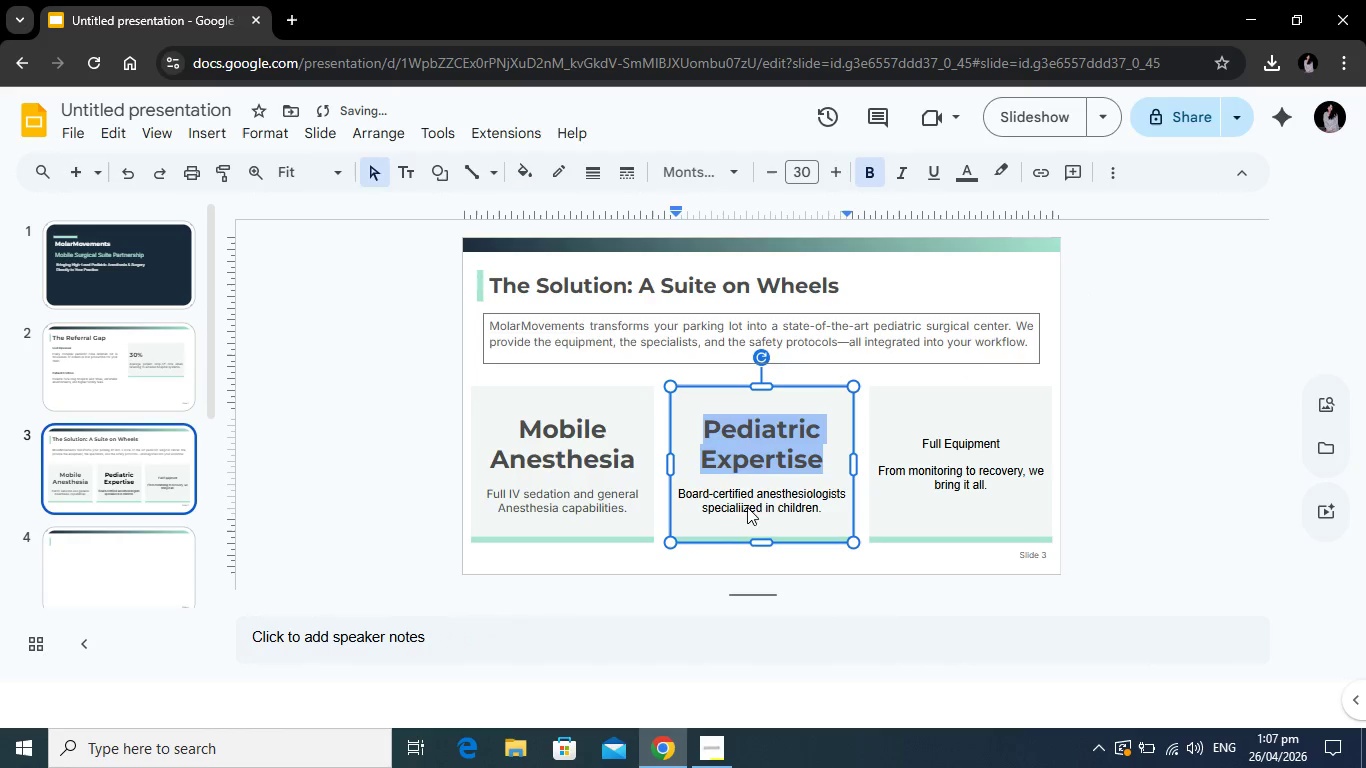 
left_click([748, 505])
 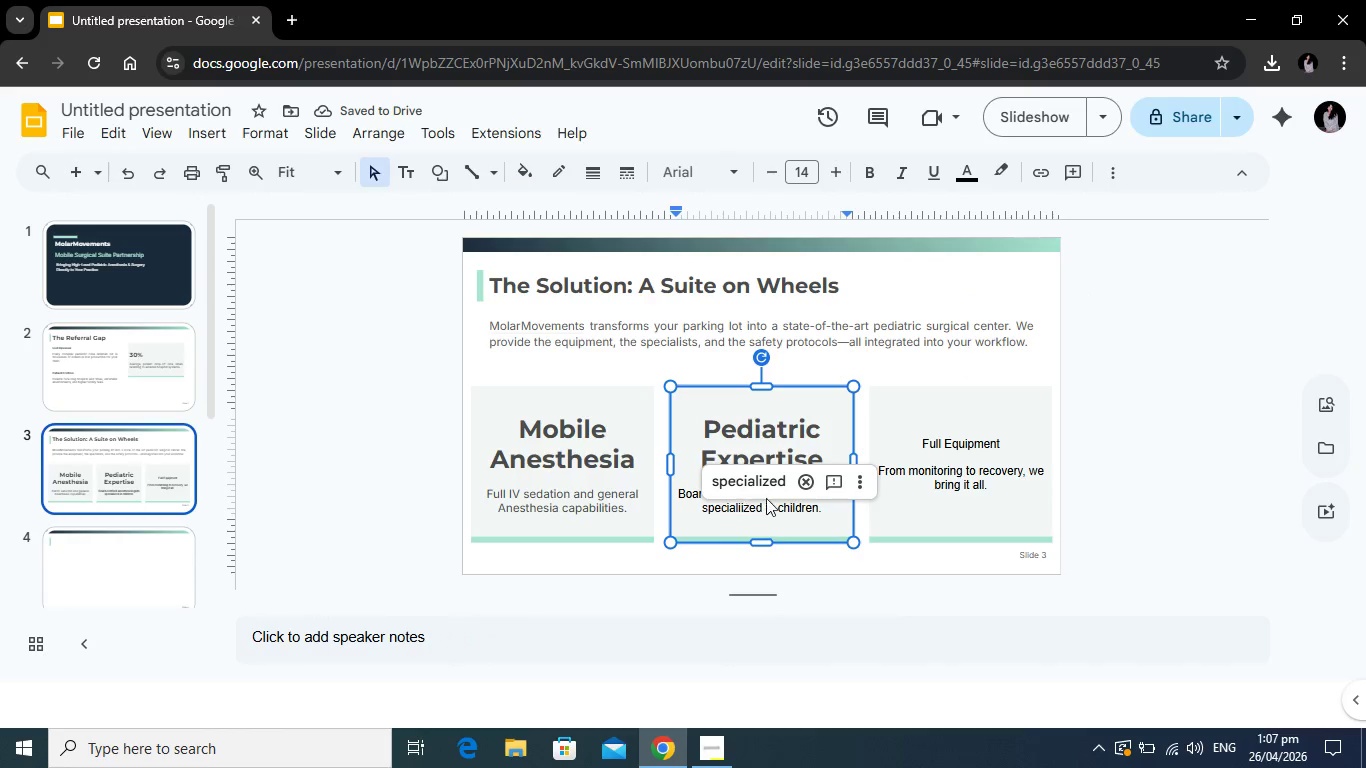 
left_click([765, 484])
 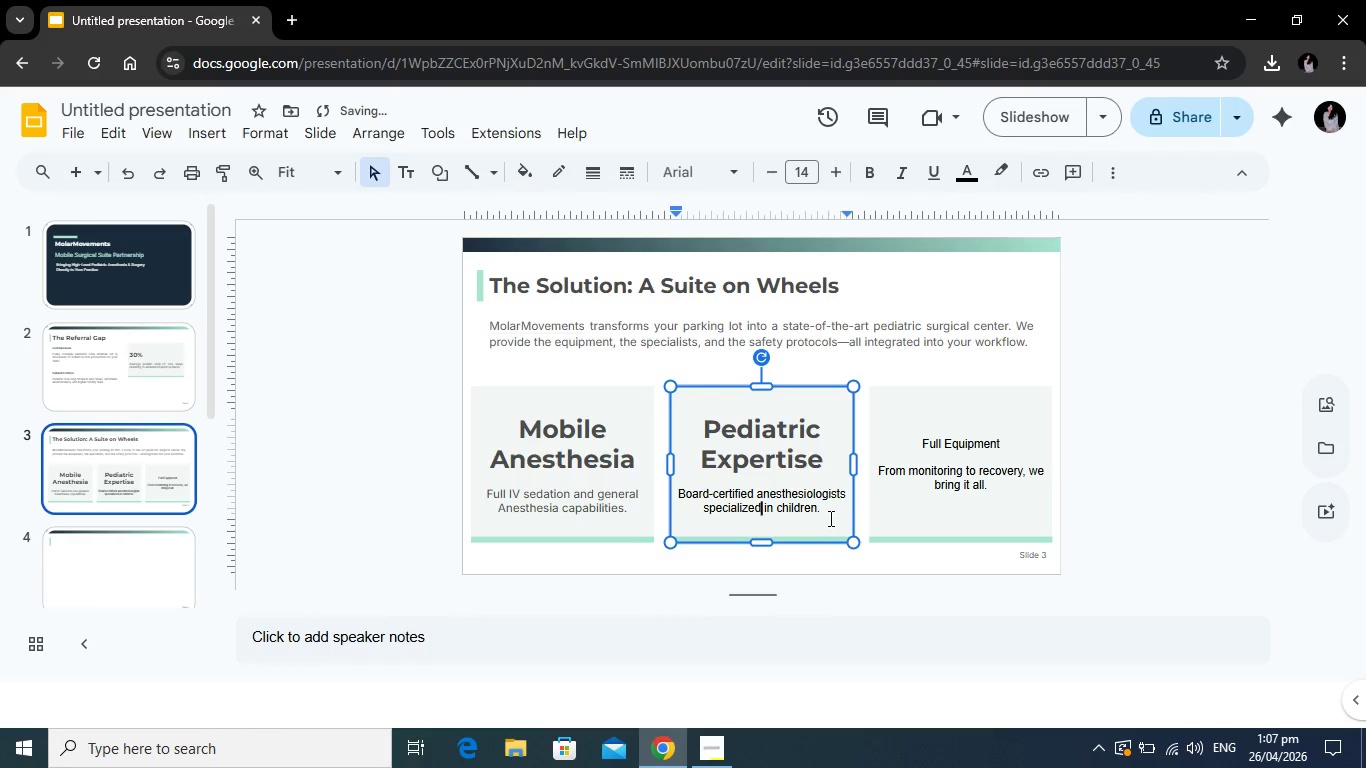 
left_click_drag(start_coordinate=[829, 516], to_coordinate=[677, 489])
 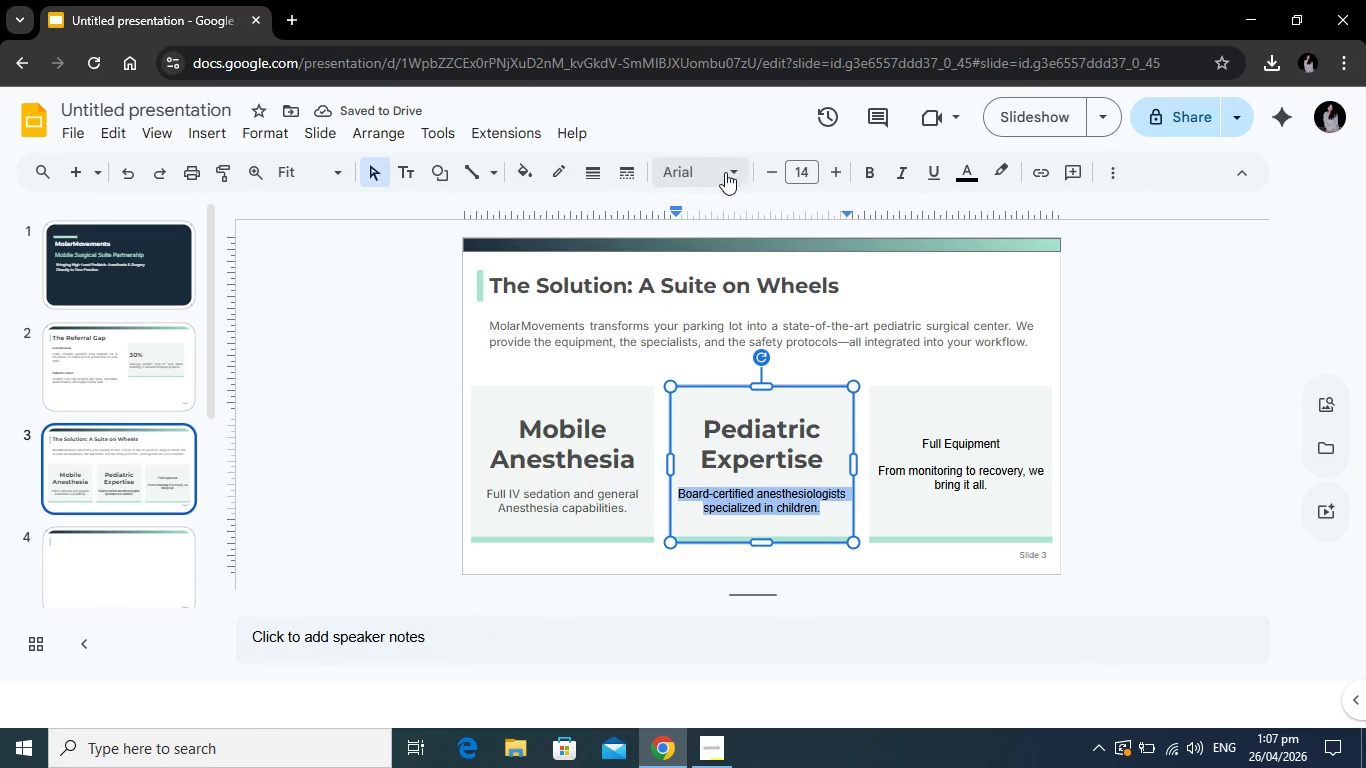 
left_click([725, 172])
 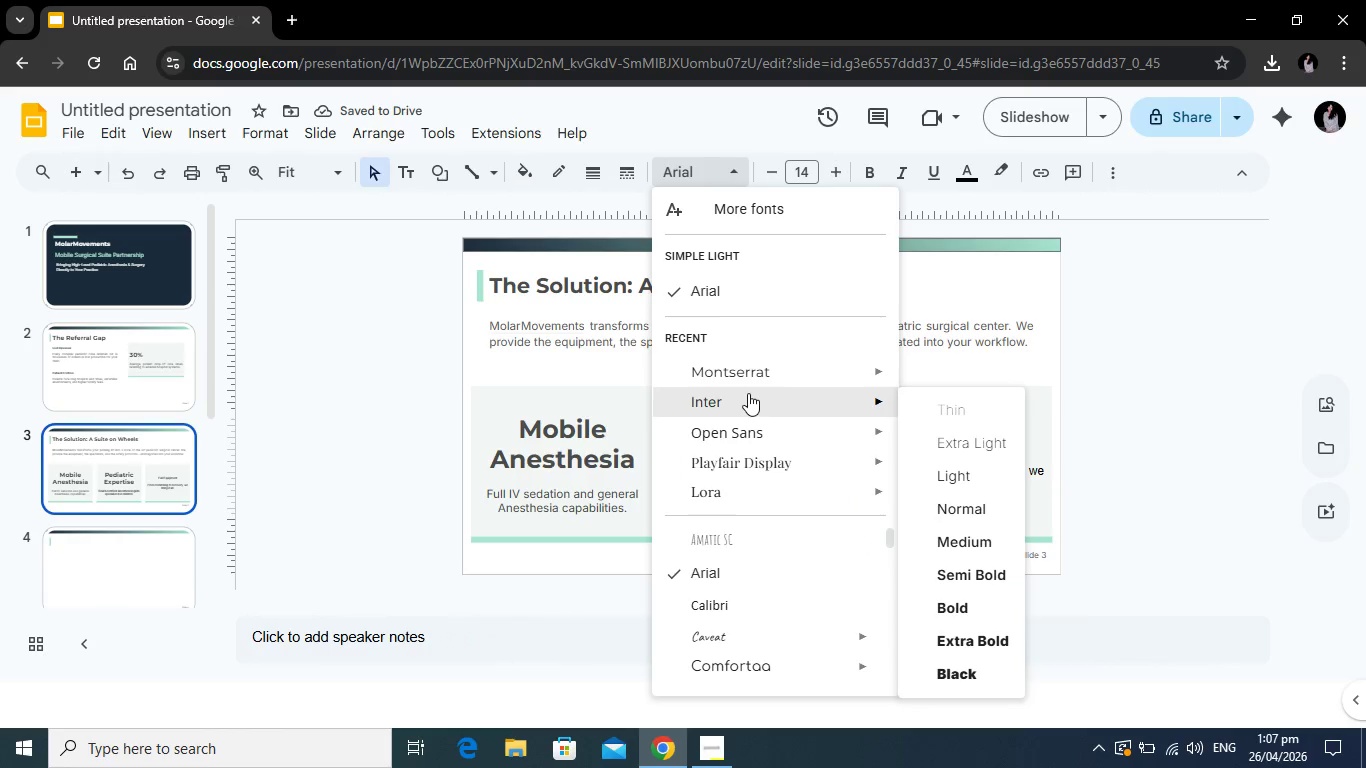 
left_click([748, 393])
 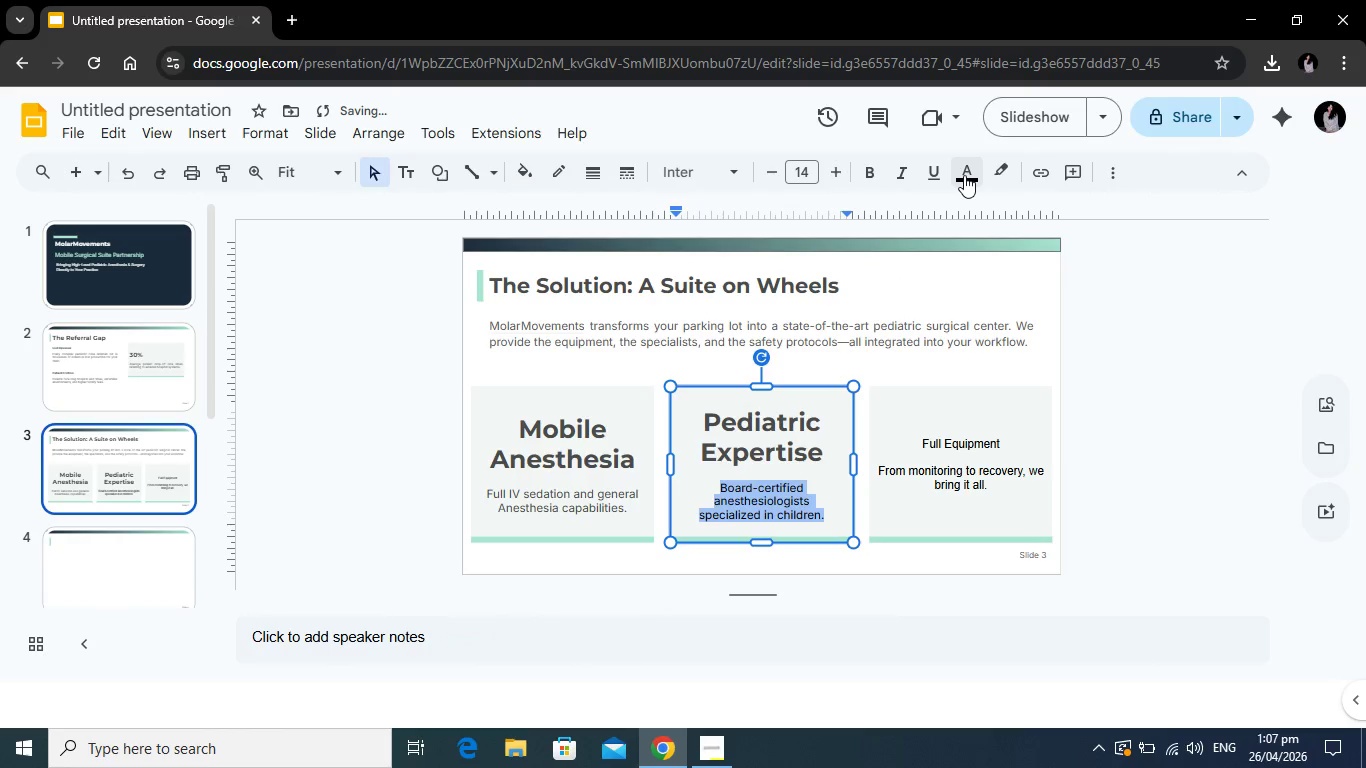 
left_click([964, 175])
 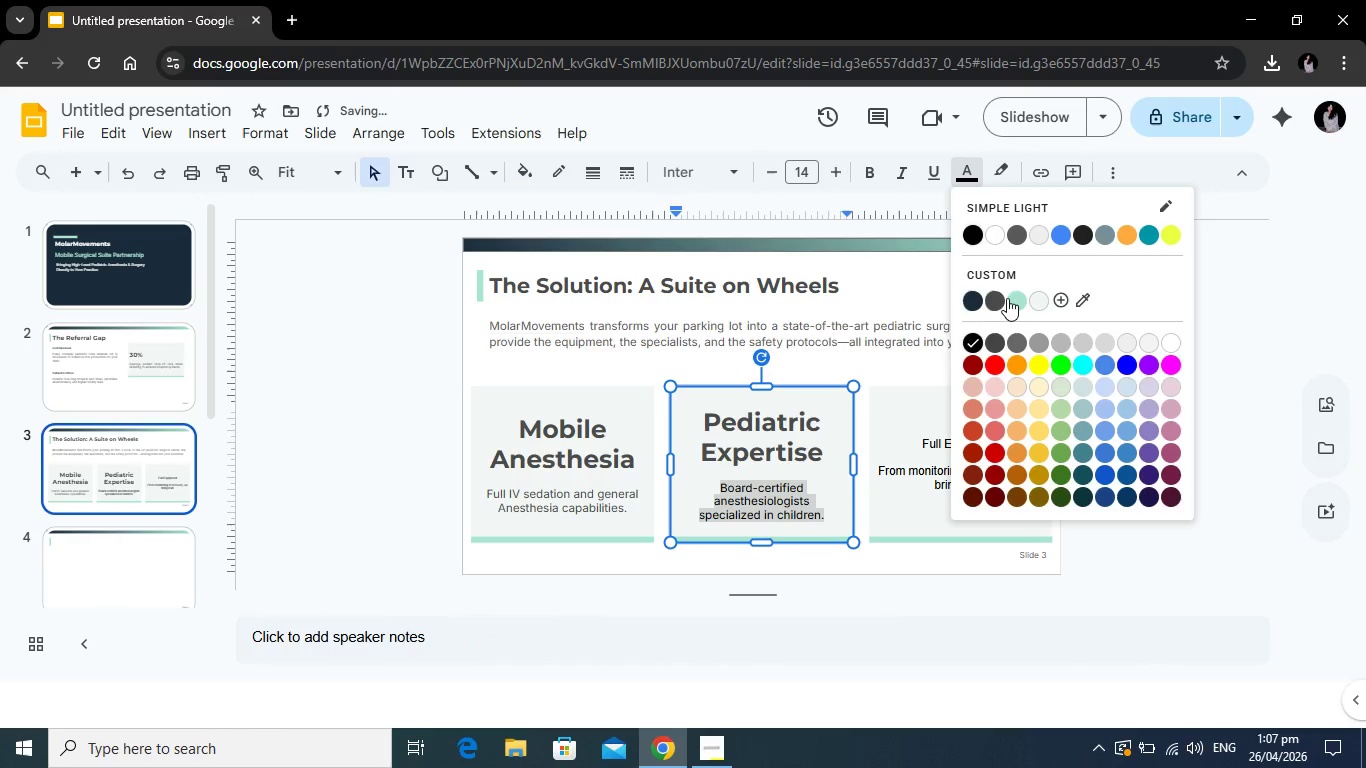 
left_click([1003, 298])
 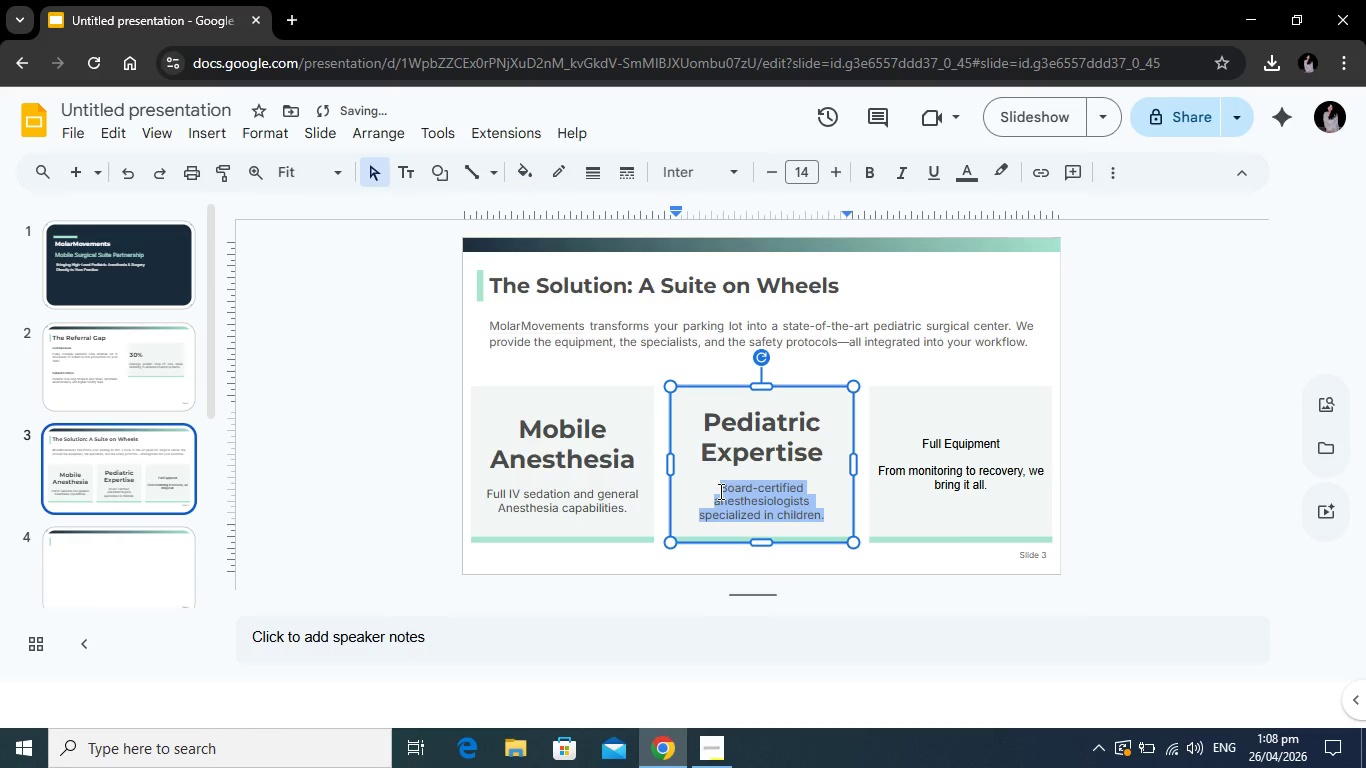 
left_click([722, 489])
 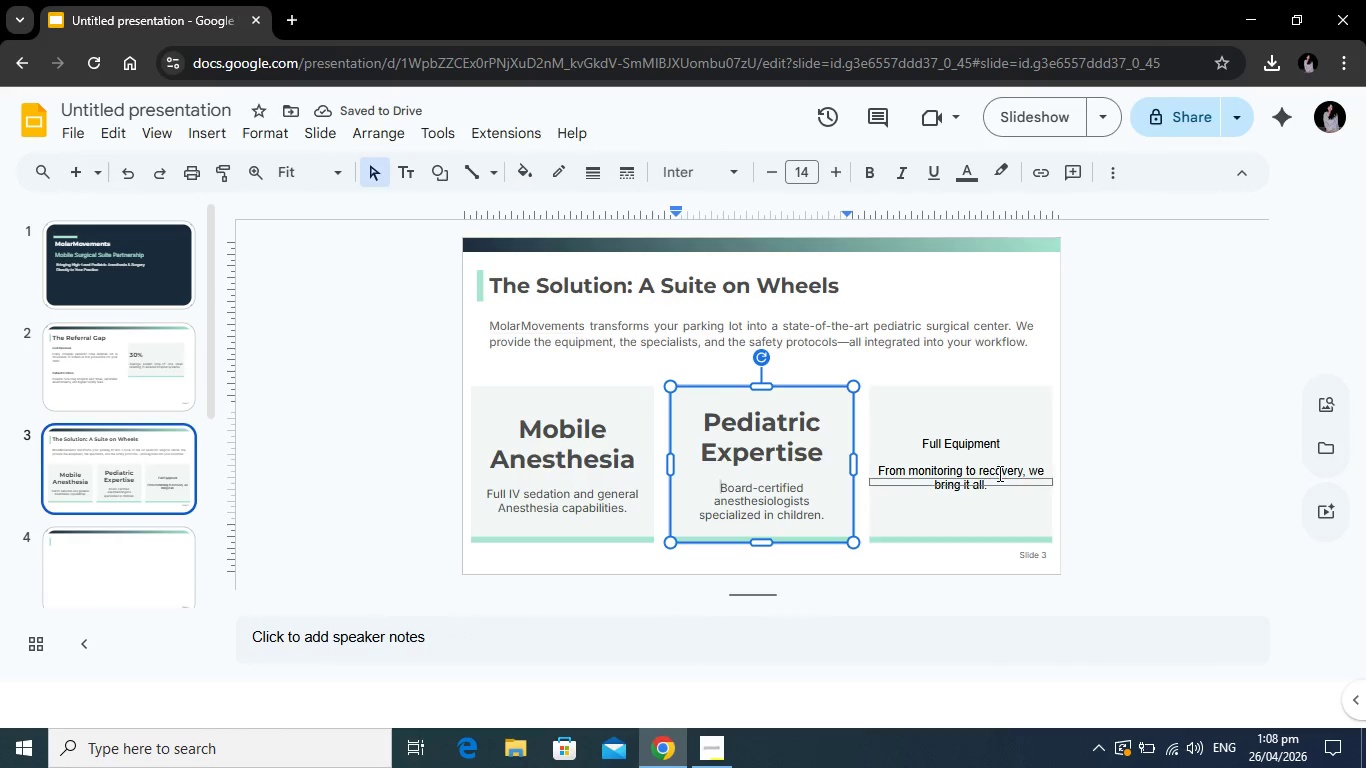 
left_click([979, 449])
 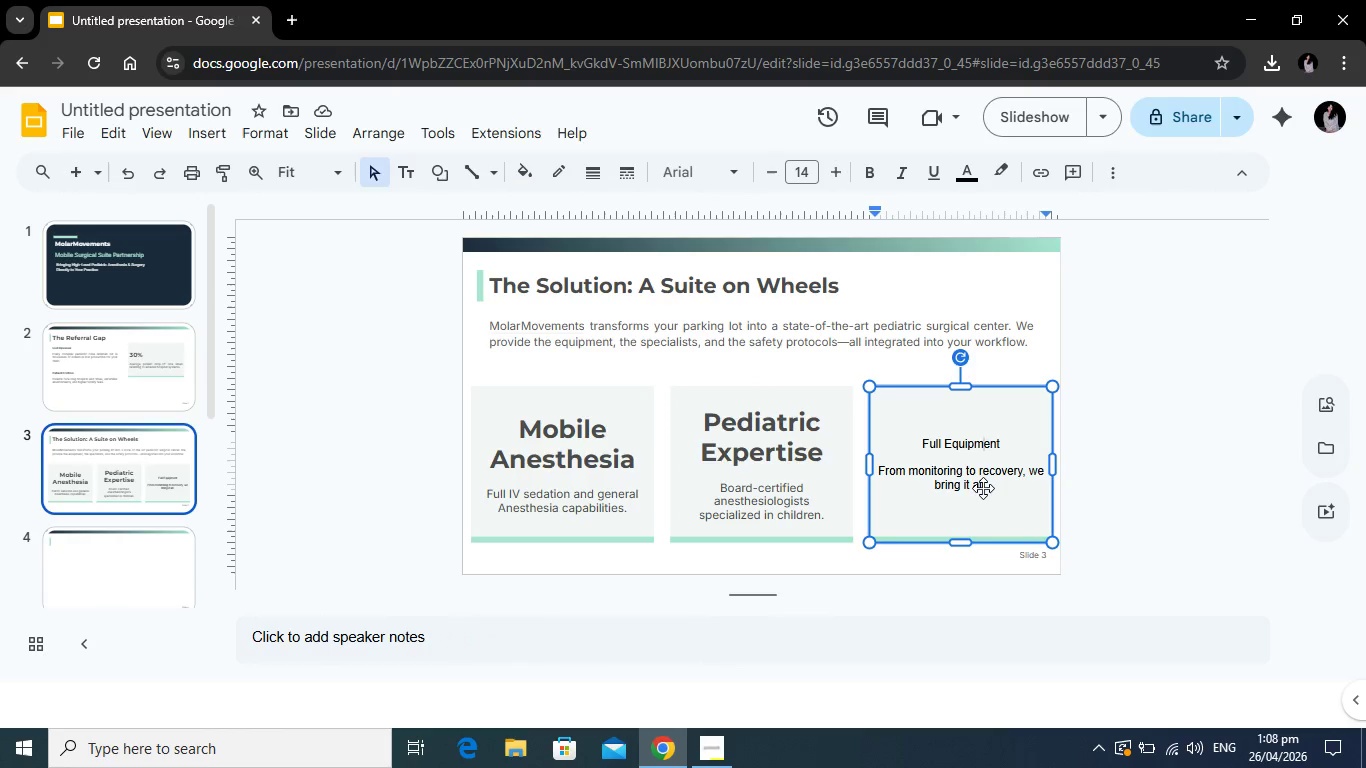 
left_click([977, 487])
 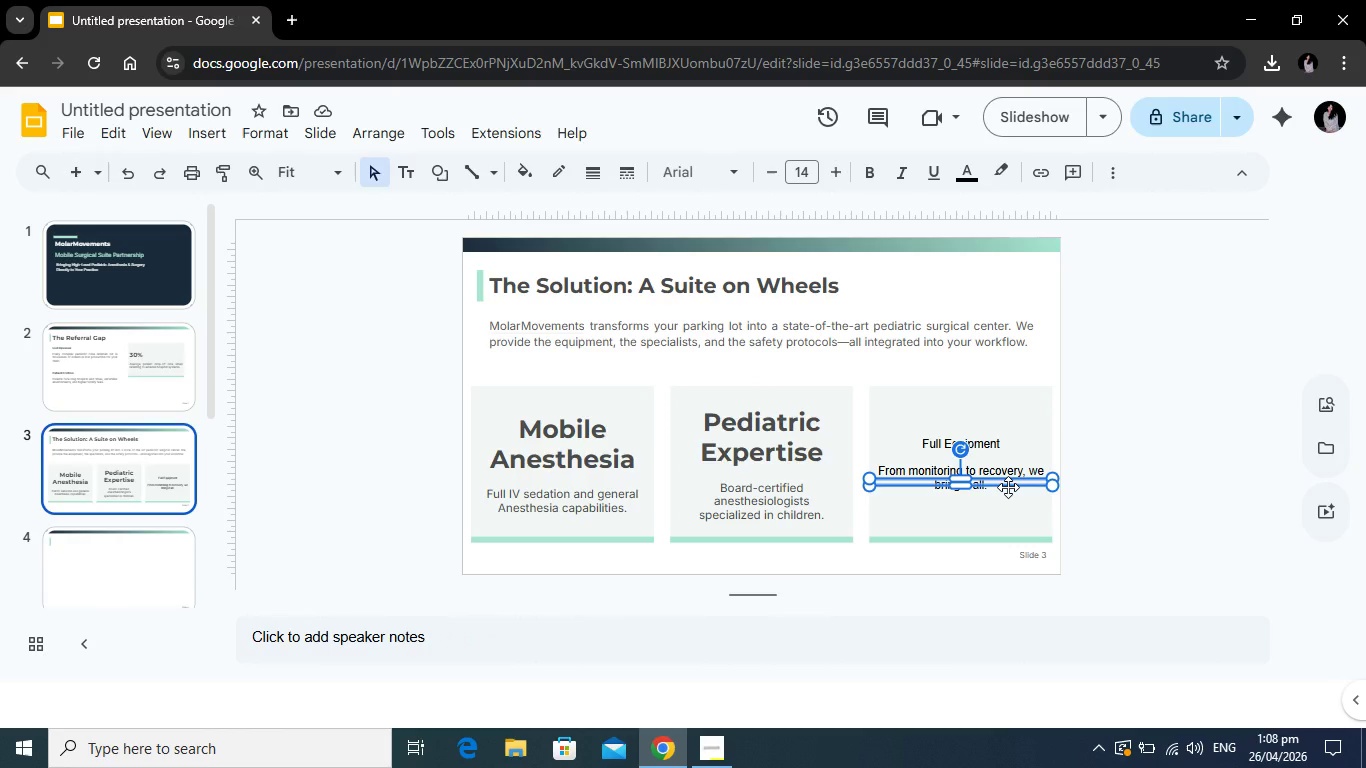 
key(Backspace)
 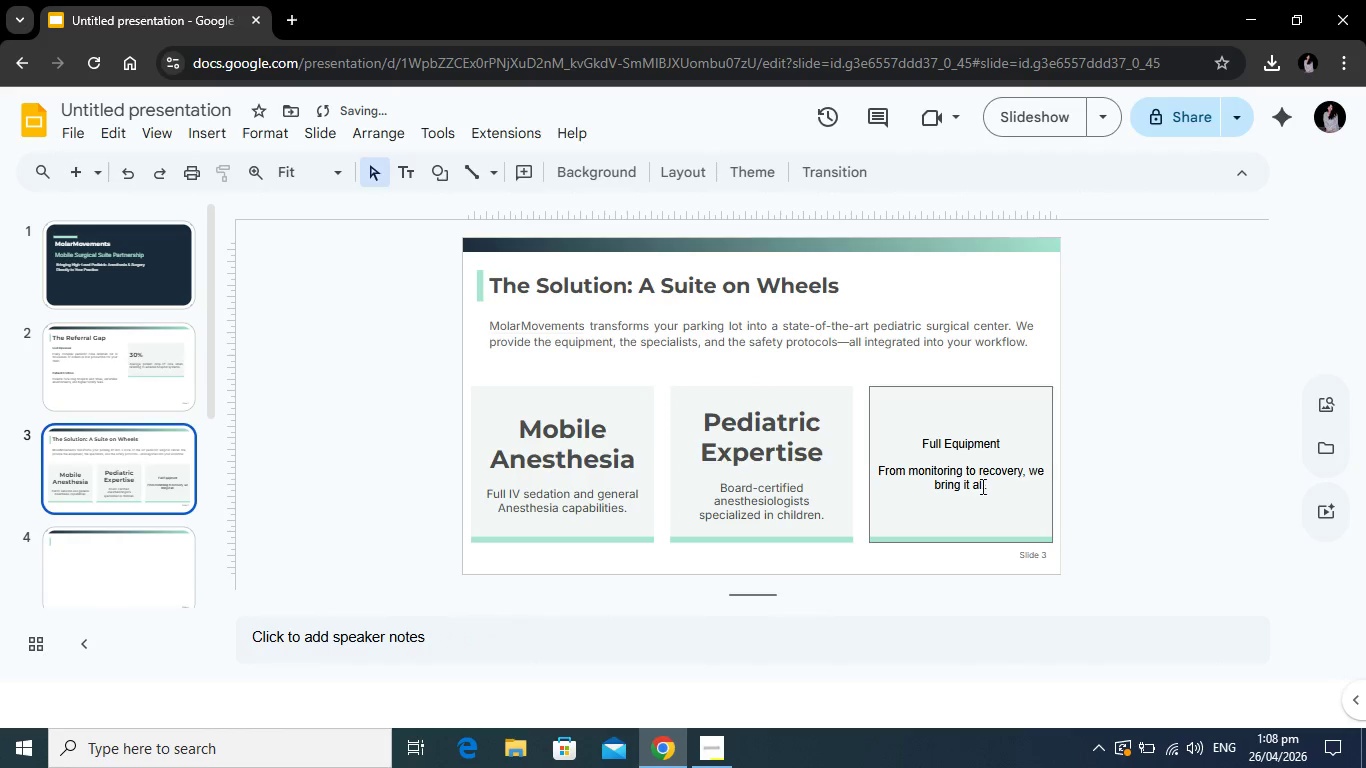 
left_click([981, 486])
 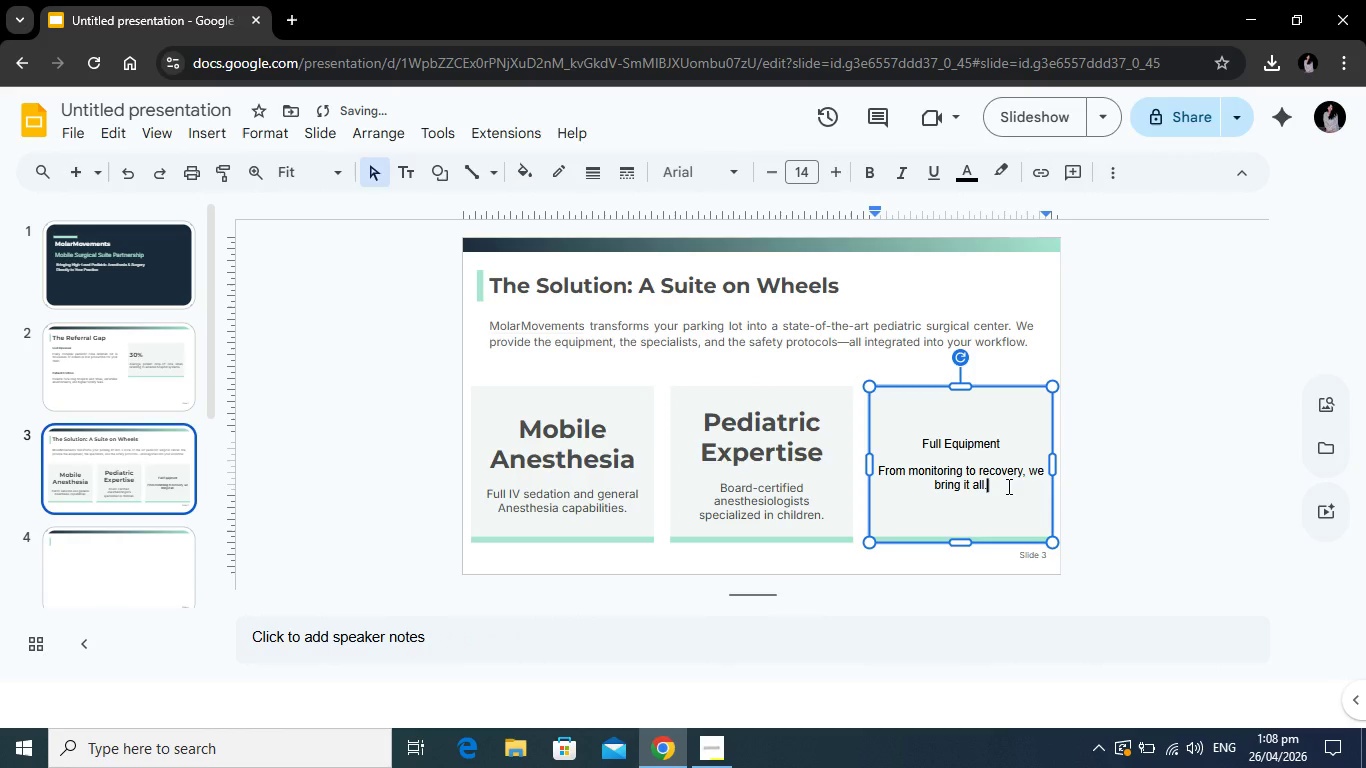 
left_click([1007, 486])